 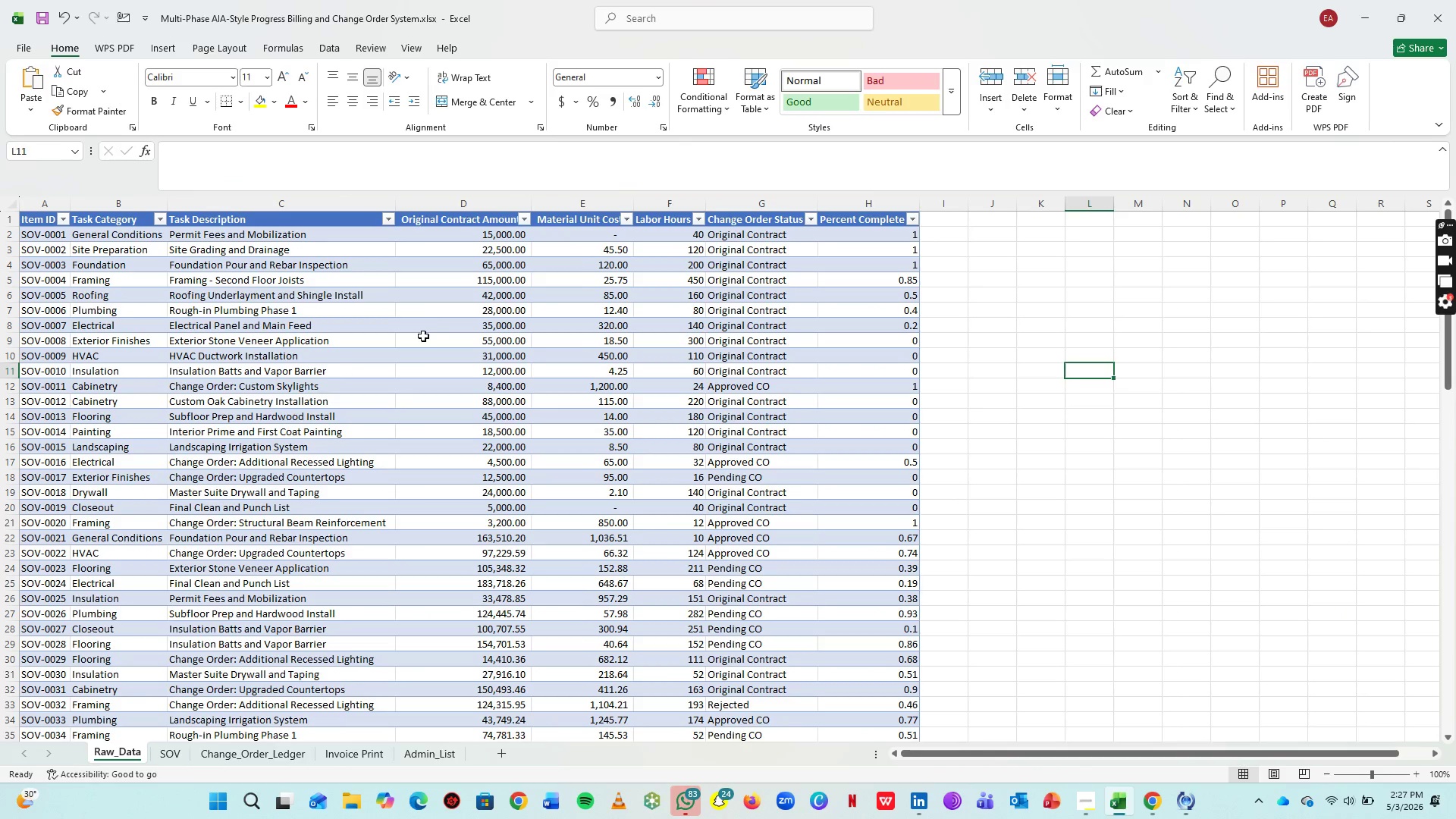 
scroll: coordinate [433, 329], scroll_direction: up, amount: 5.0
 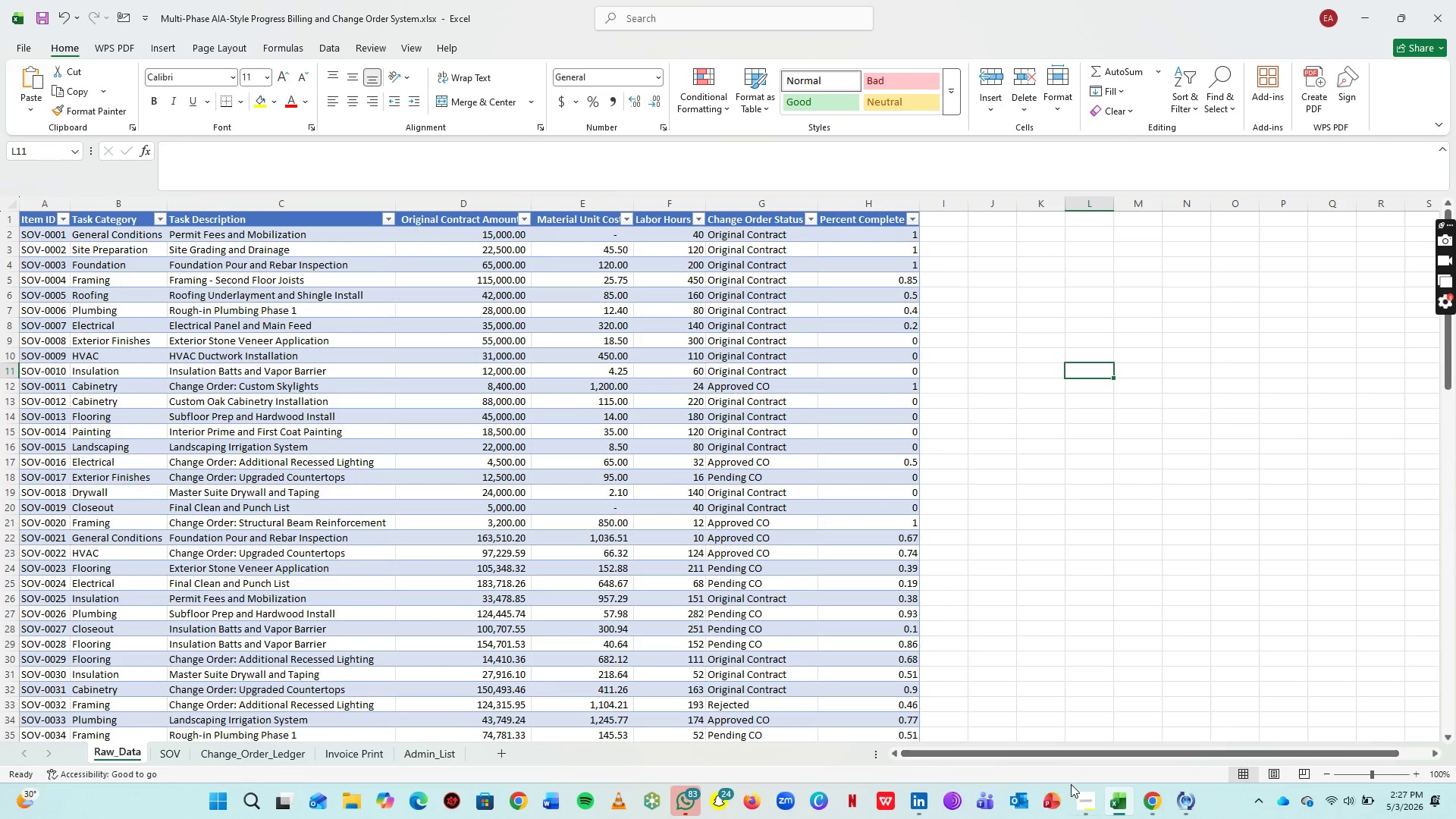 
wait(5.47)
 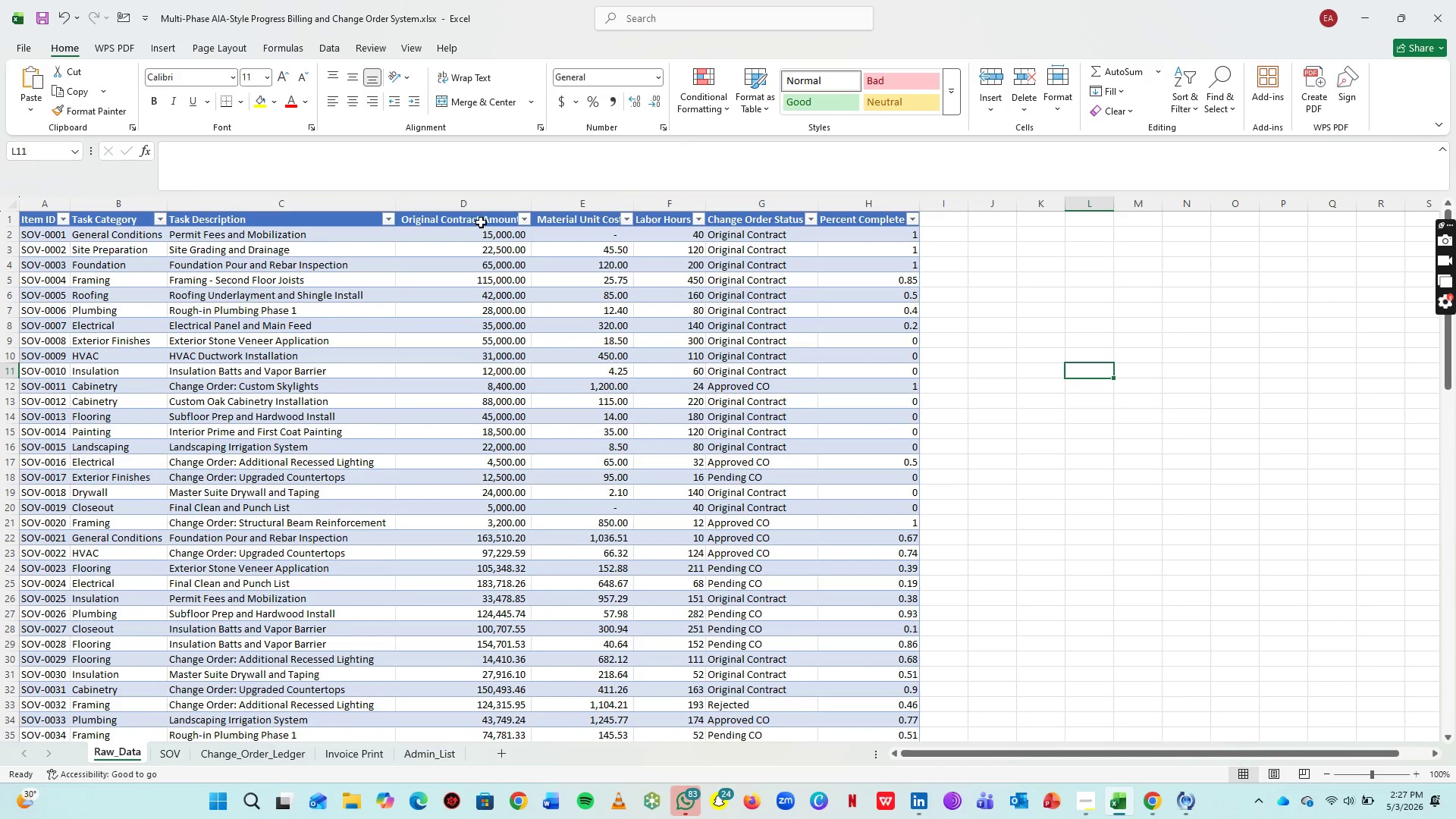 
left_click([172, 755])
 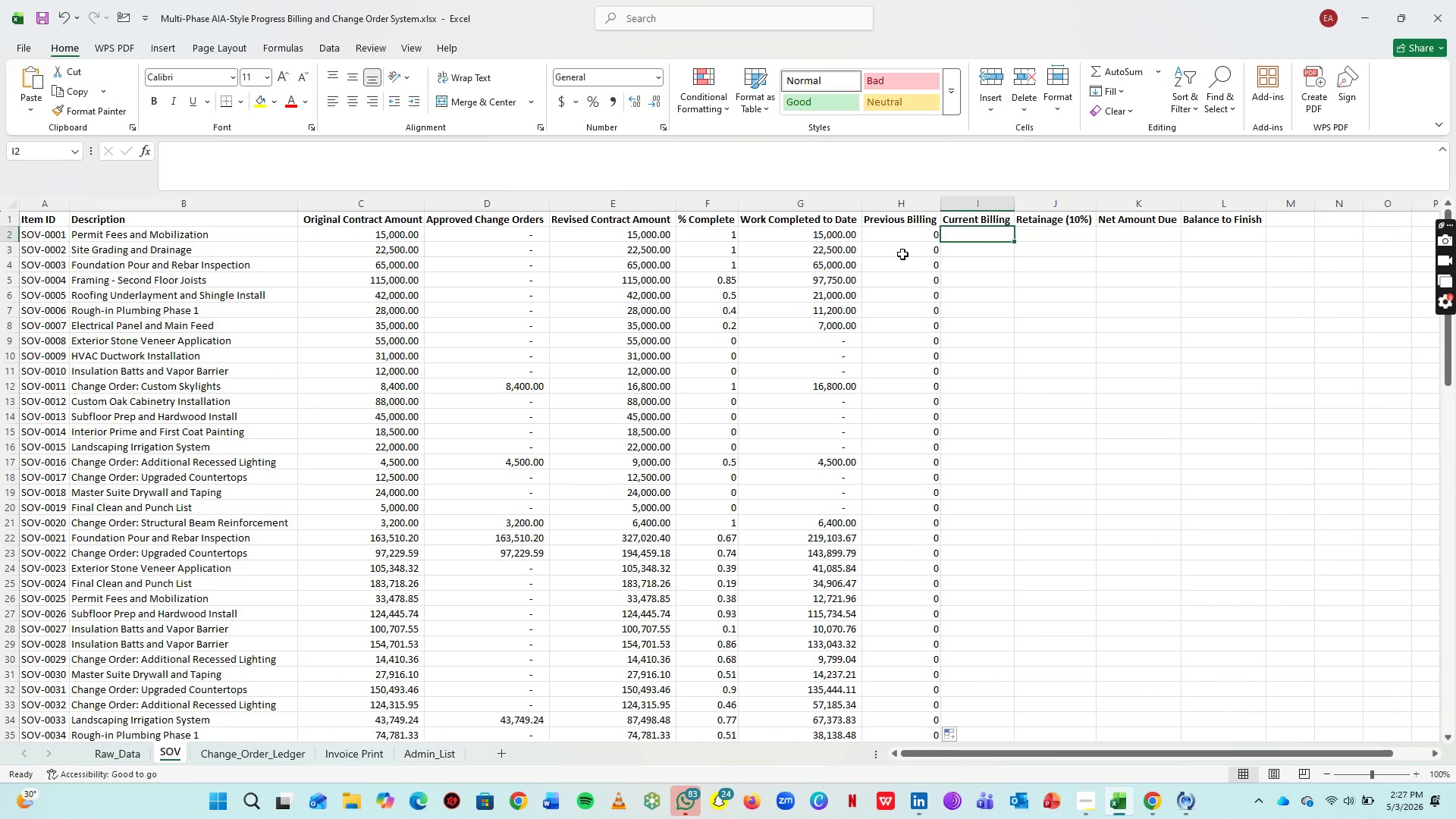 
scroll: coordinate [918, 250], scroll_direction: up, amount: 5.0
 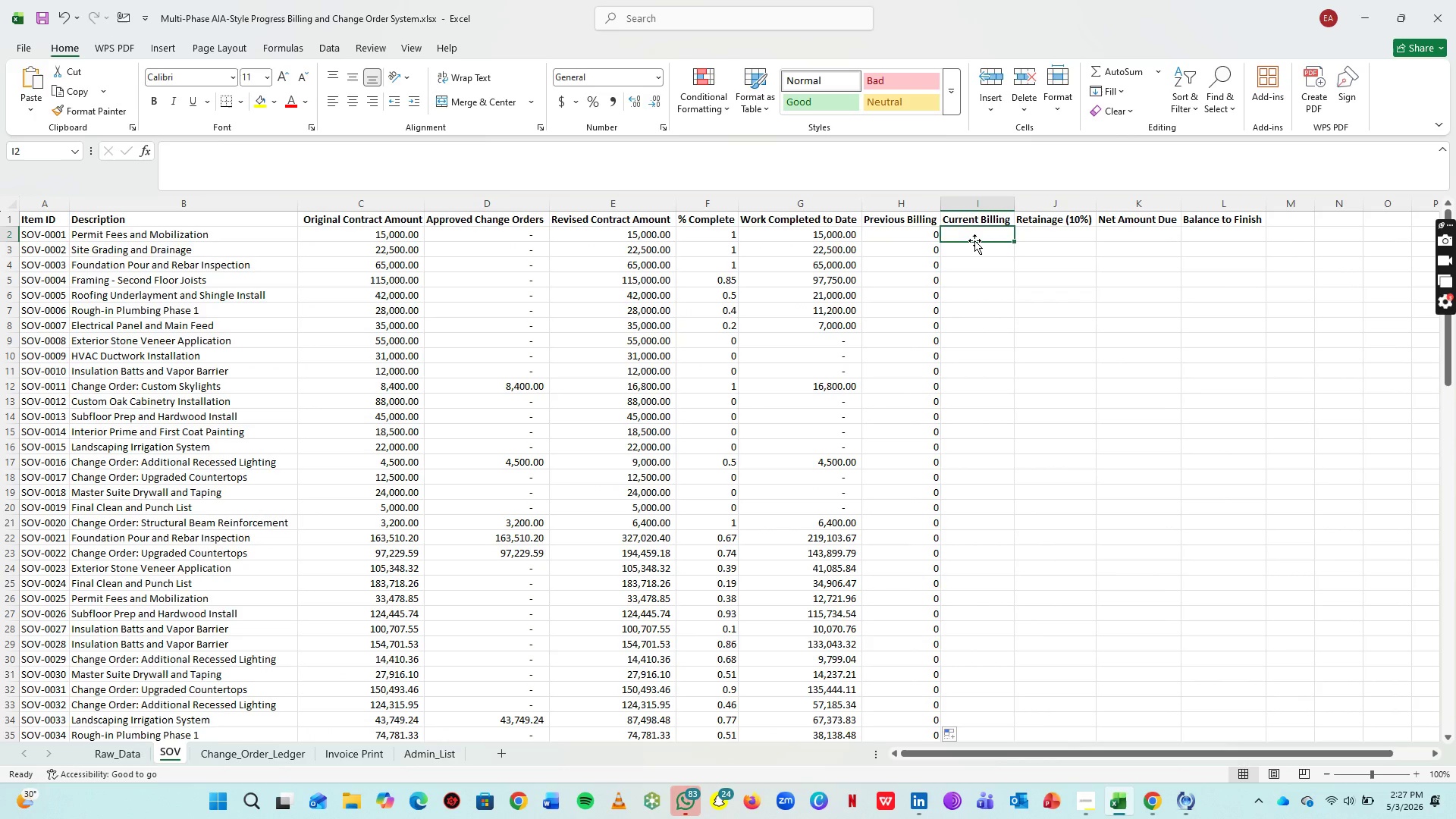 
wait(16.13)
 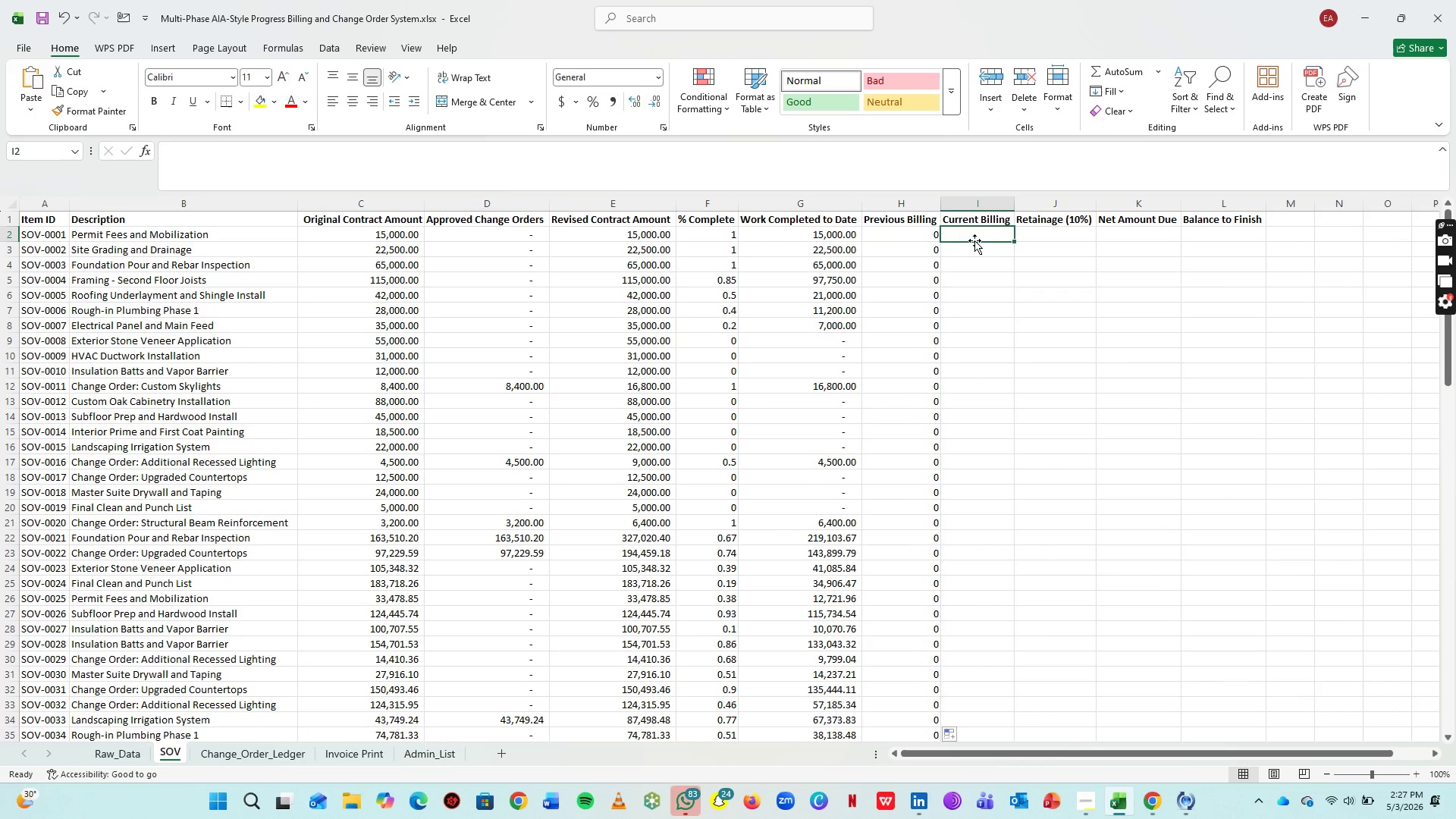 
double_click([973, 235])
 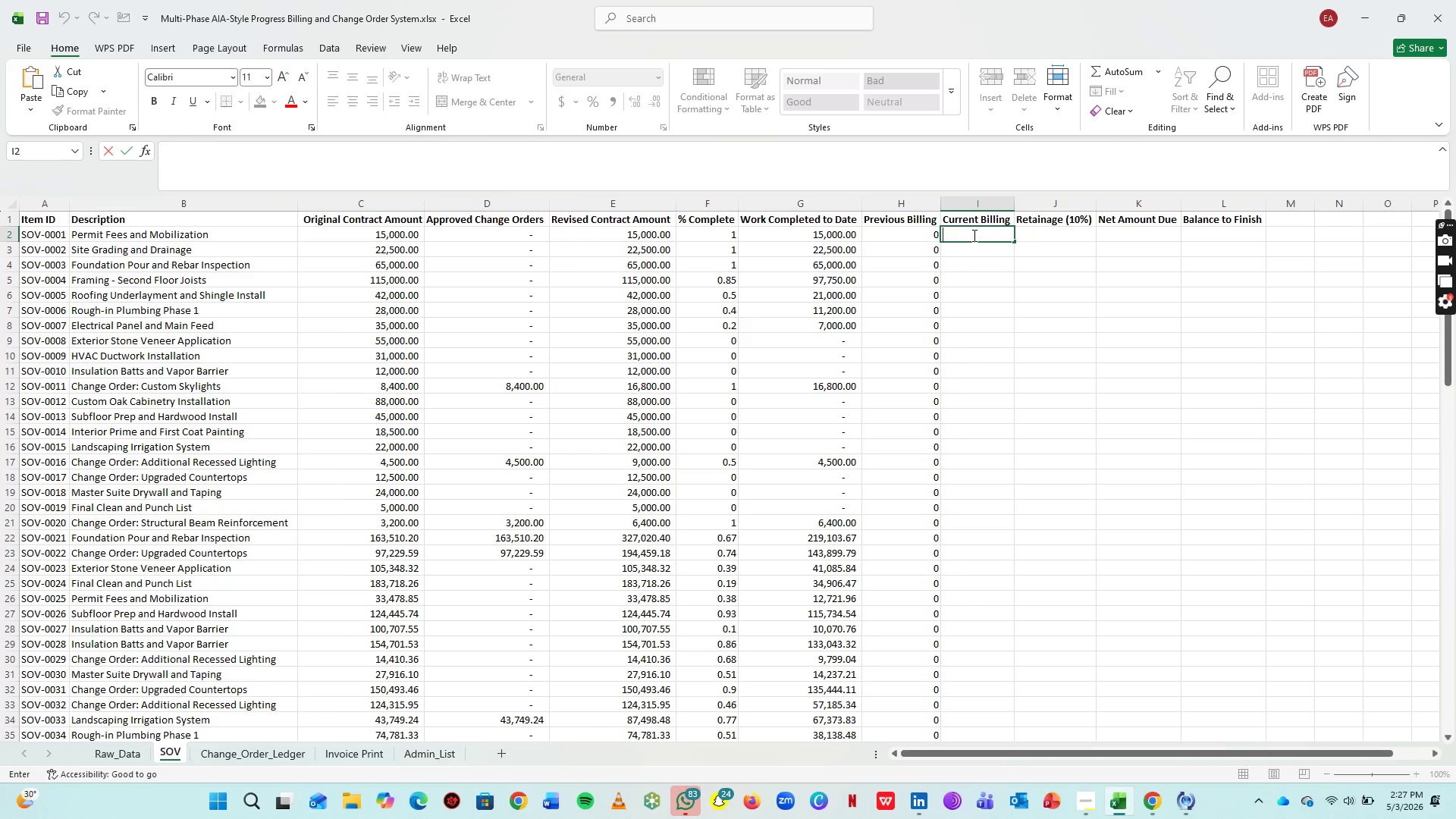 
key(Equal)
 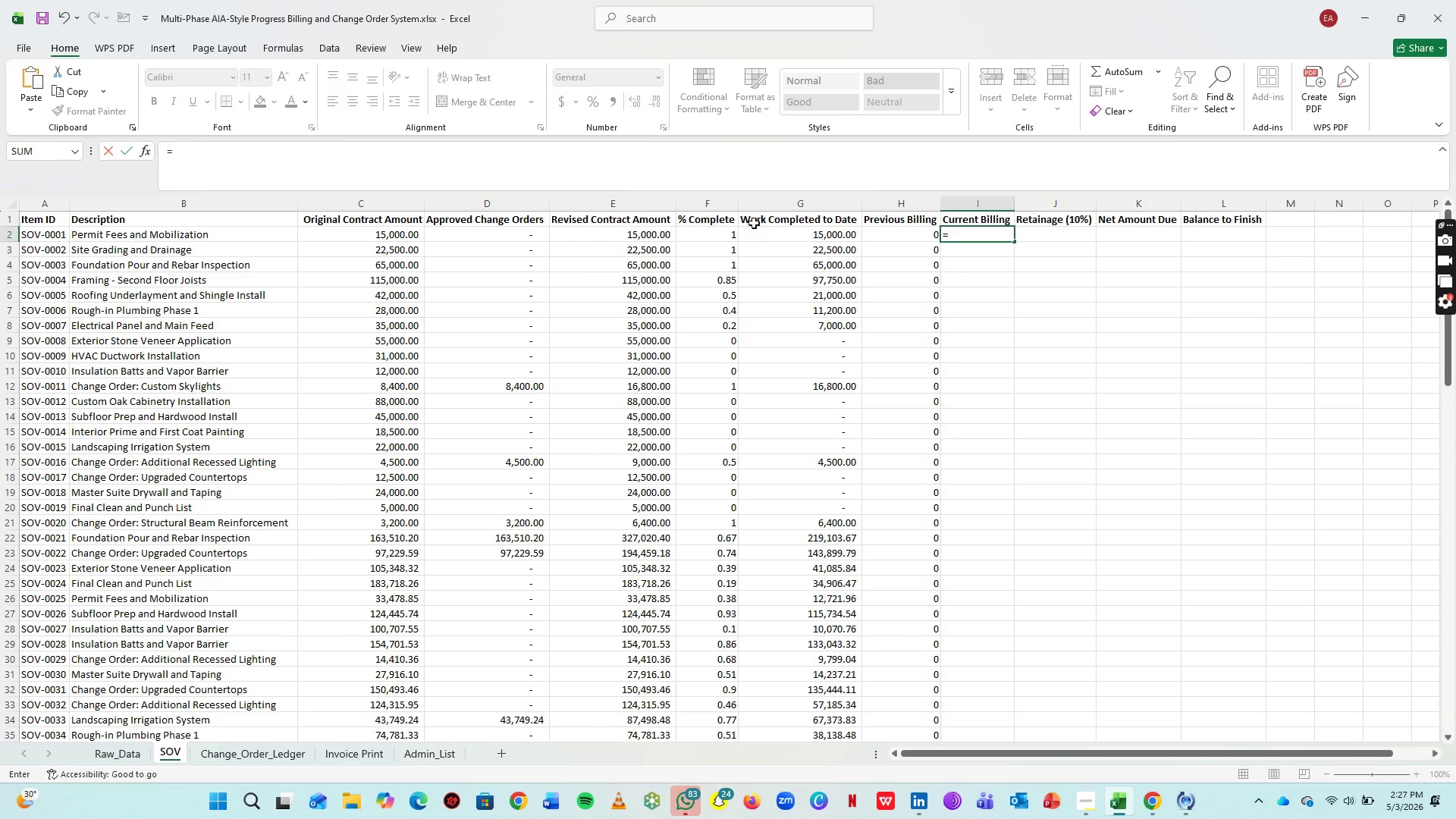 
left_click([813, 229])
 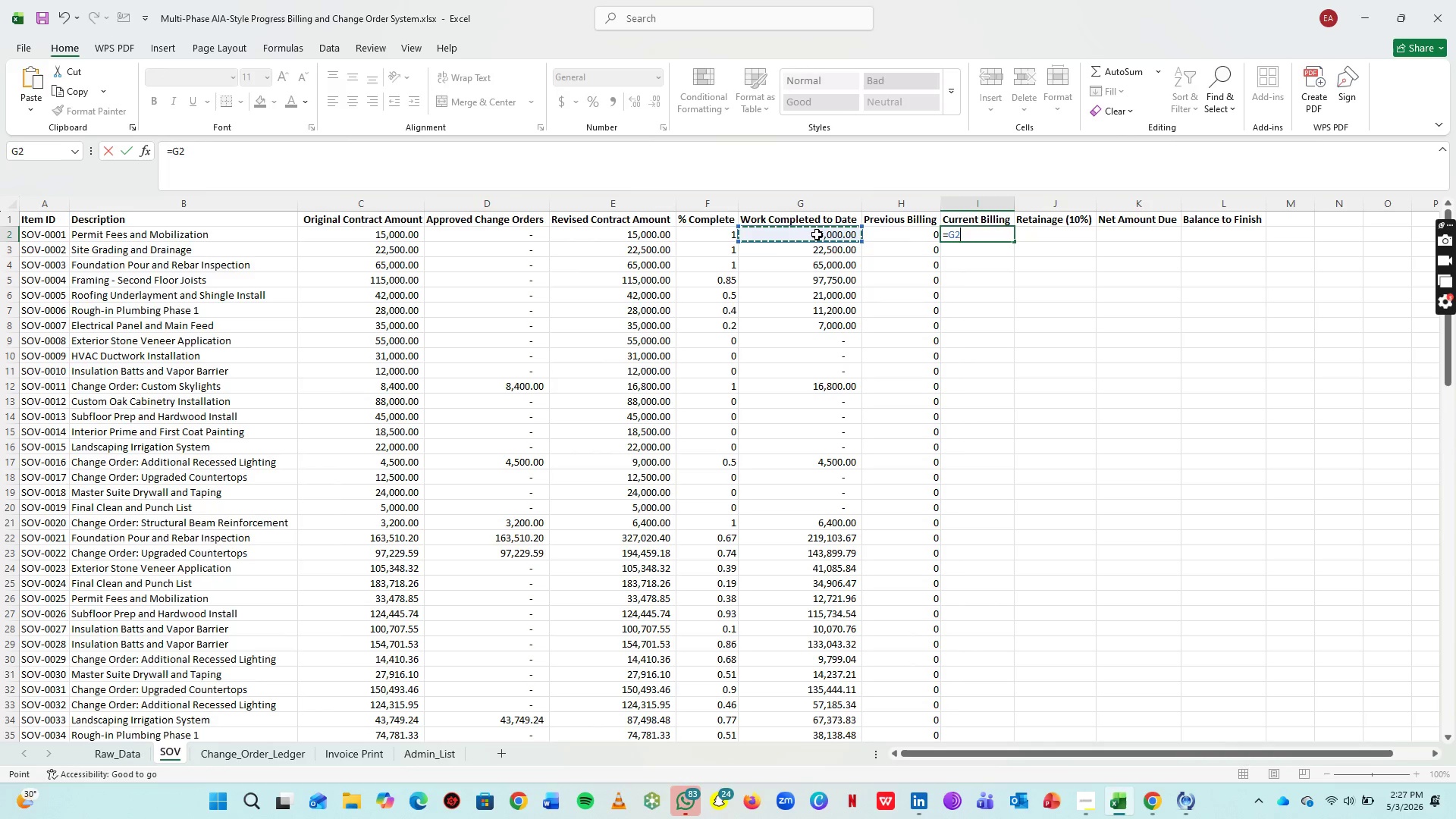 
key(Minus)
 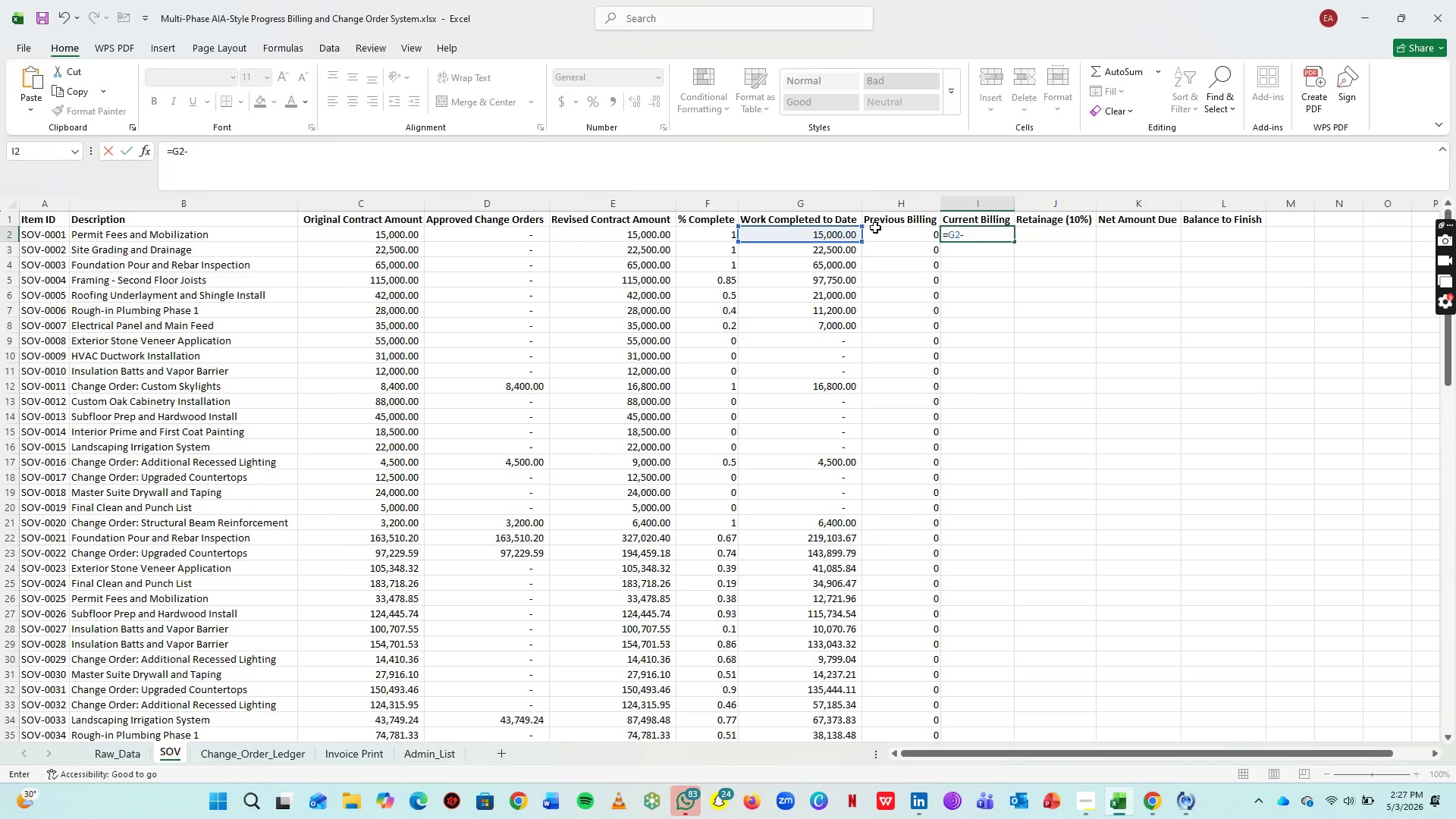 
left_click([886, 229])
 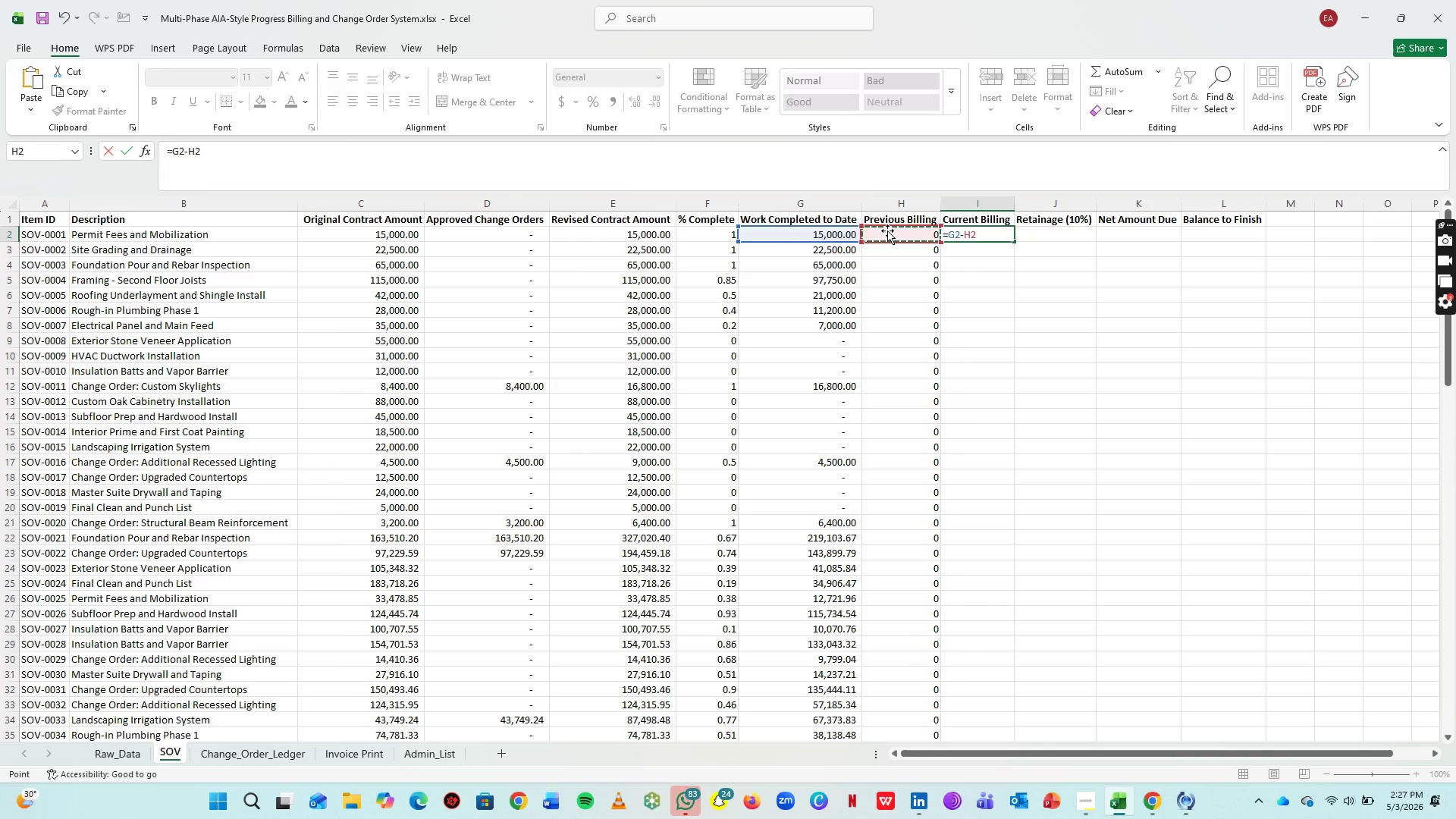 
key(Enter)
 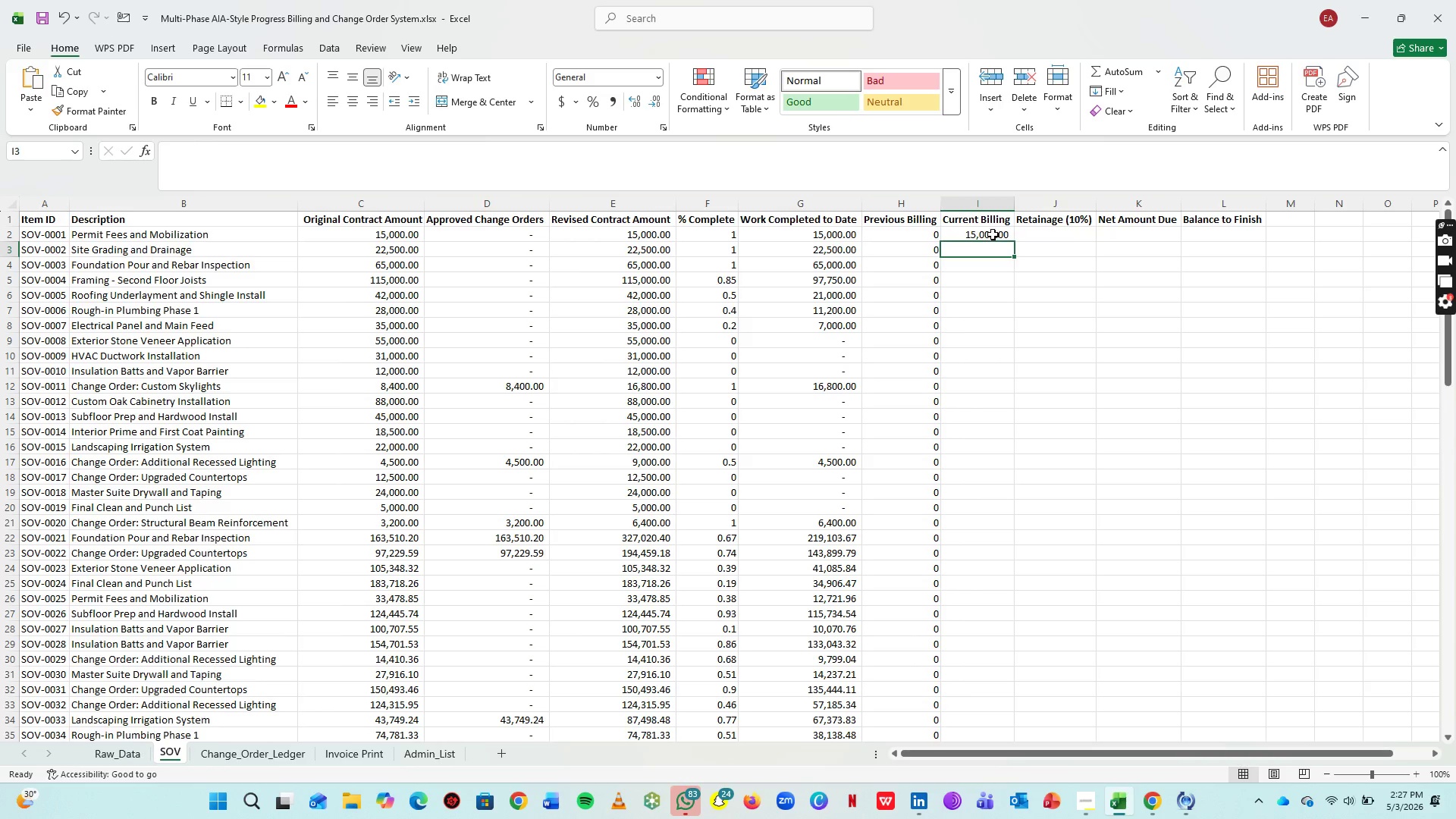 
left_click([993, 234])
 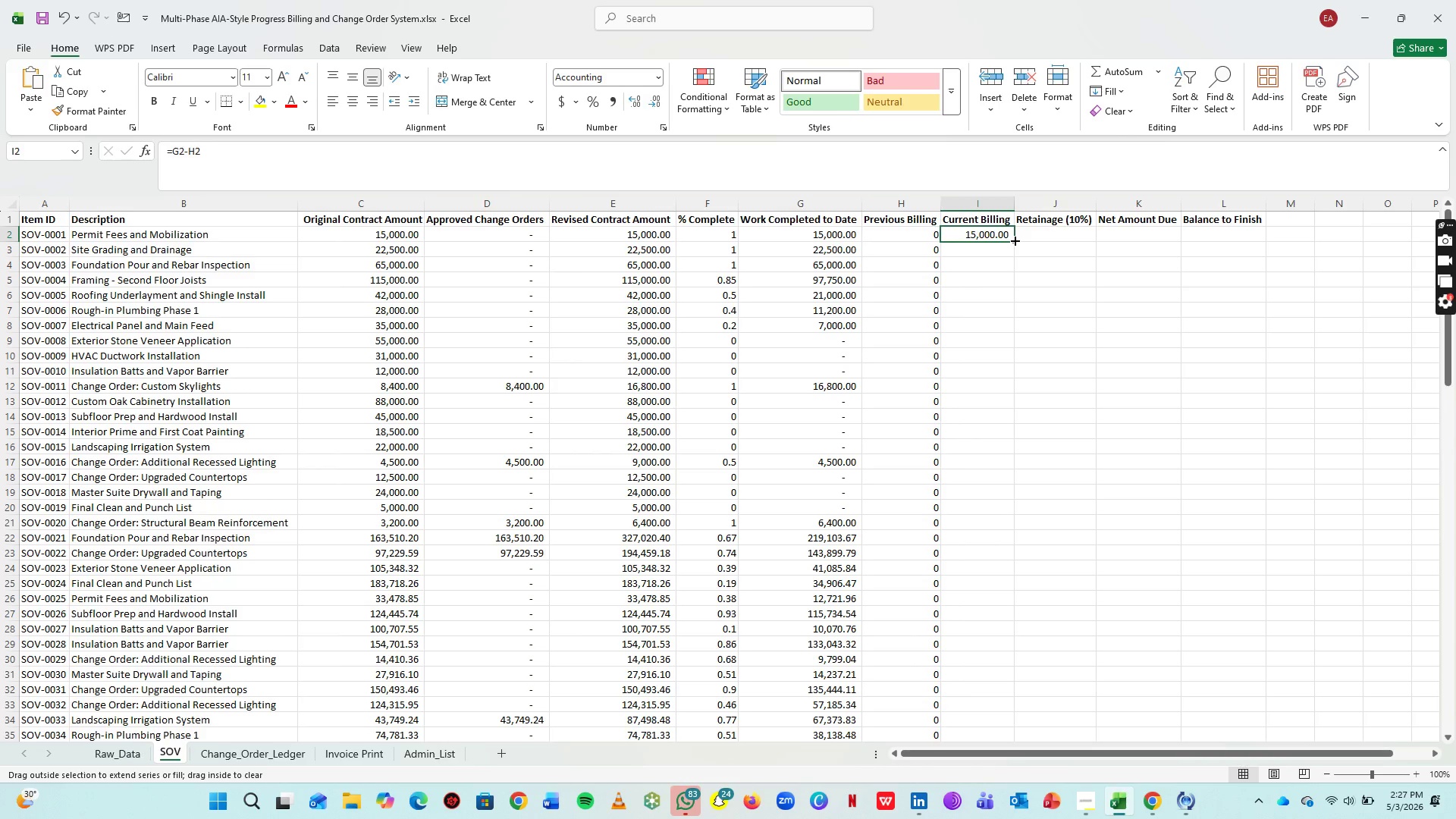 
double_click([1014, 240])
 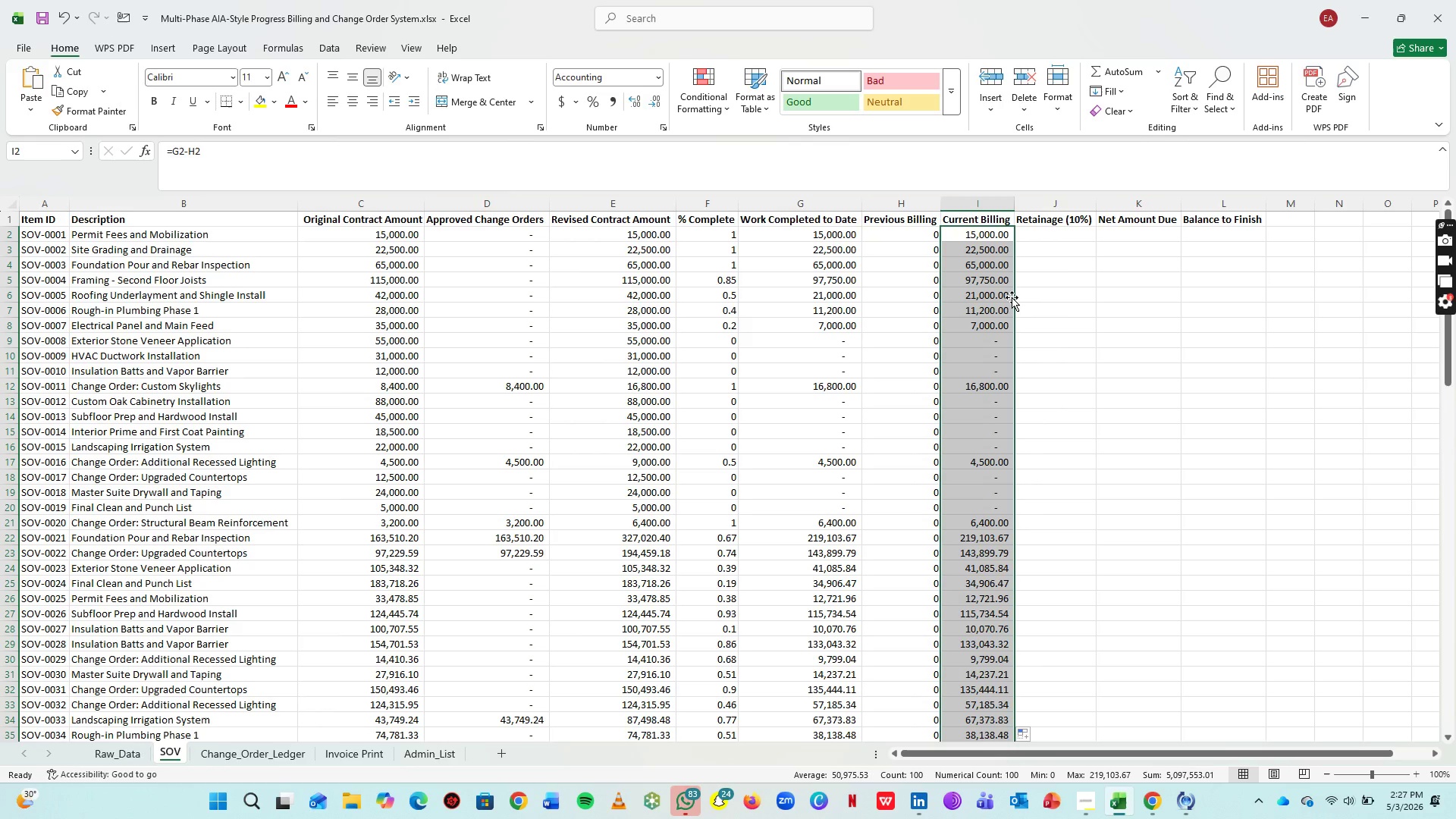 
wait(12.2)
 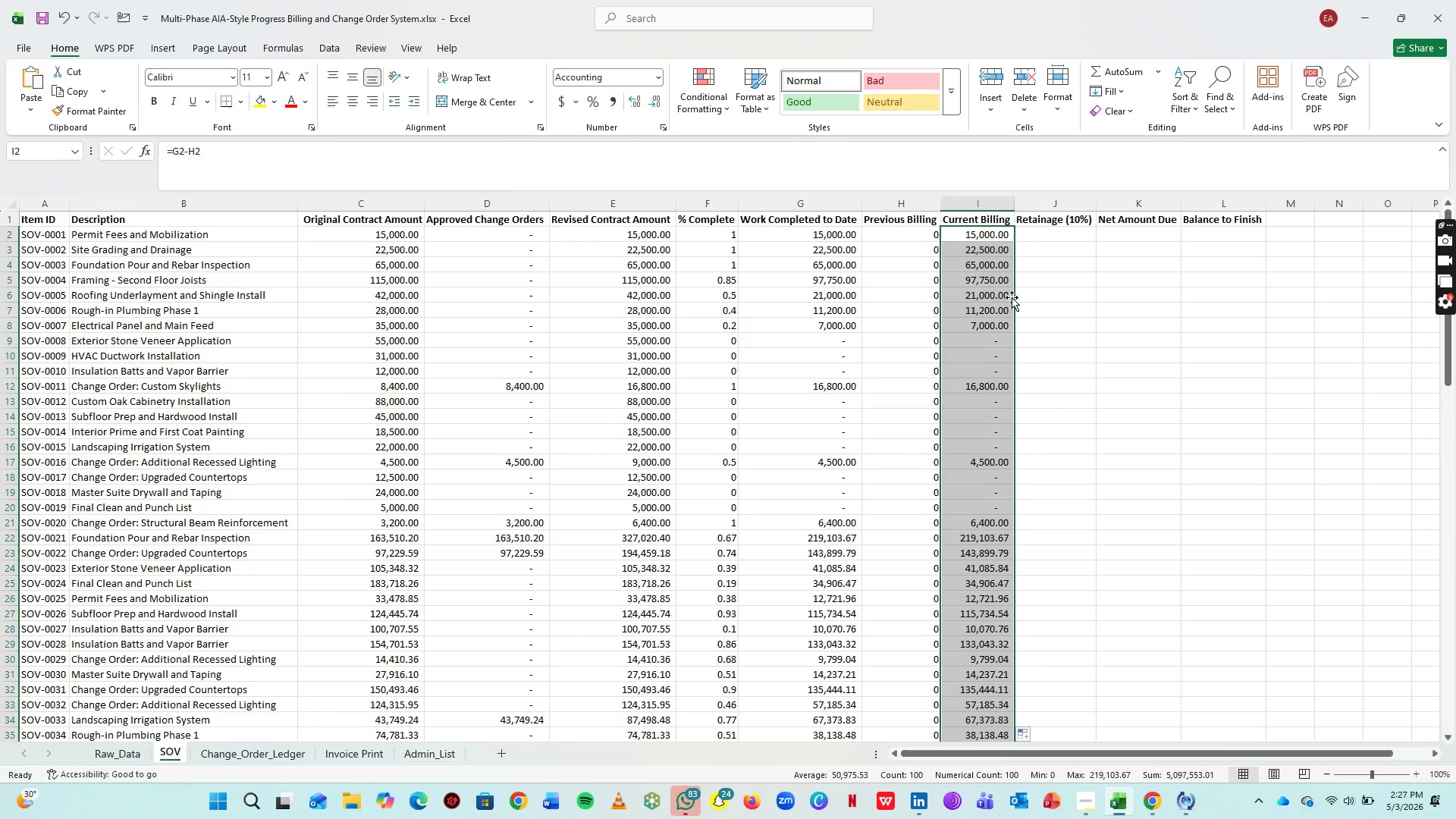 
left_click([1053, 234])
 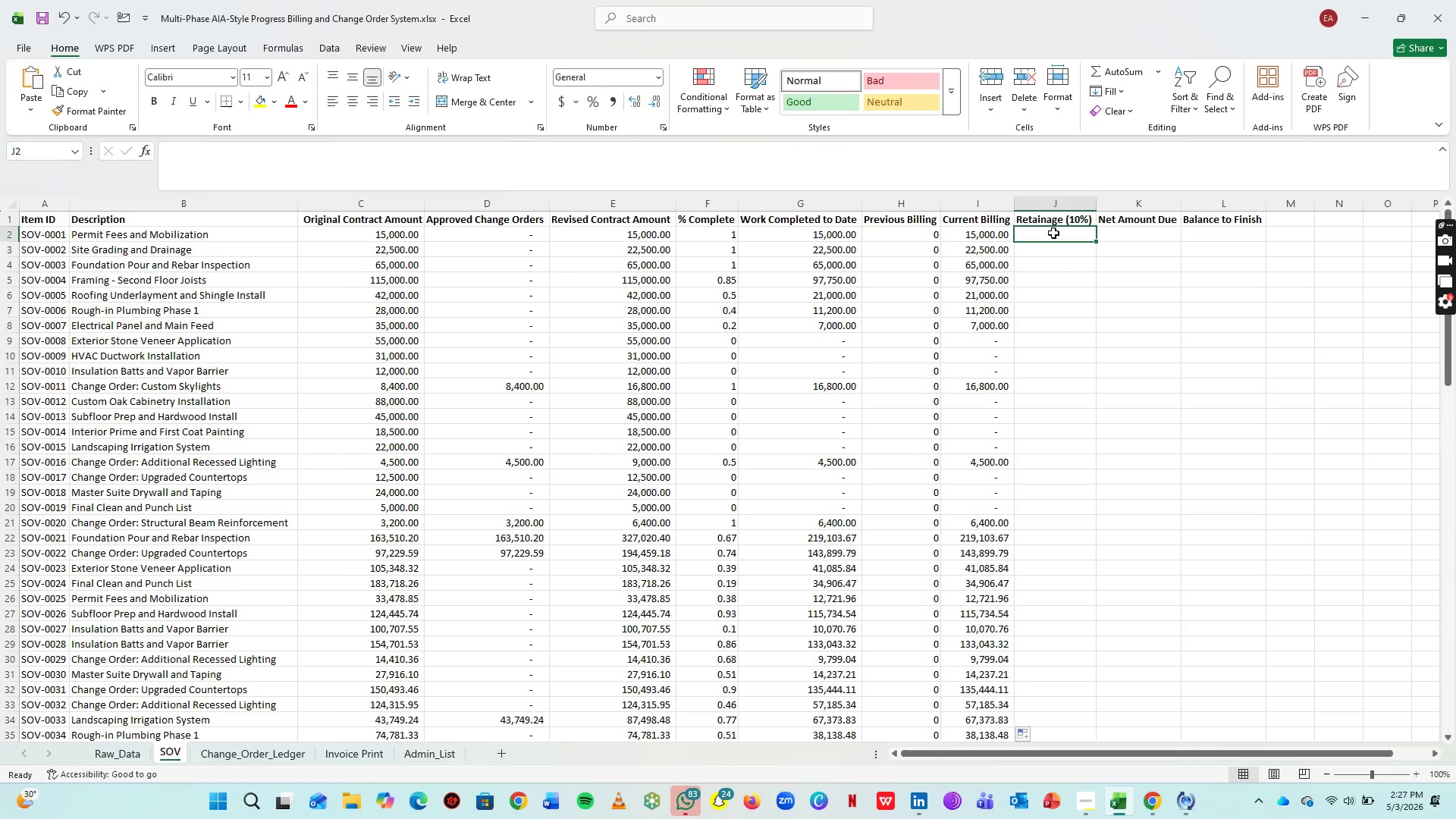 
key(Equal)
 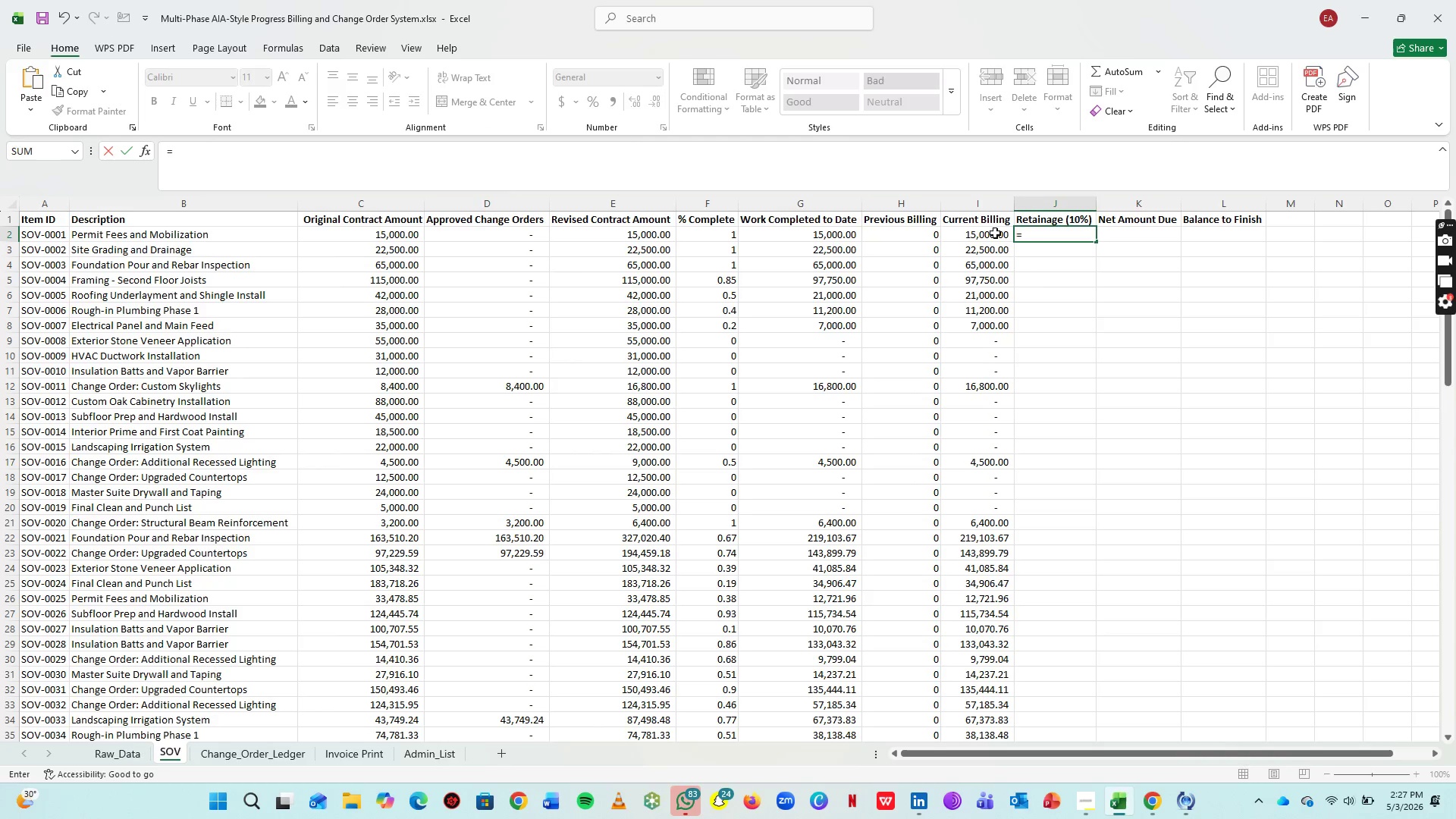 
left_click([995, 233])
 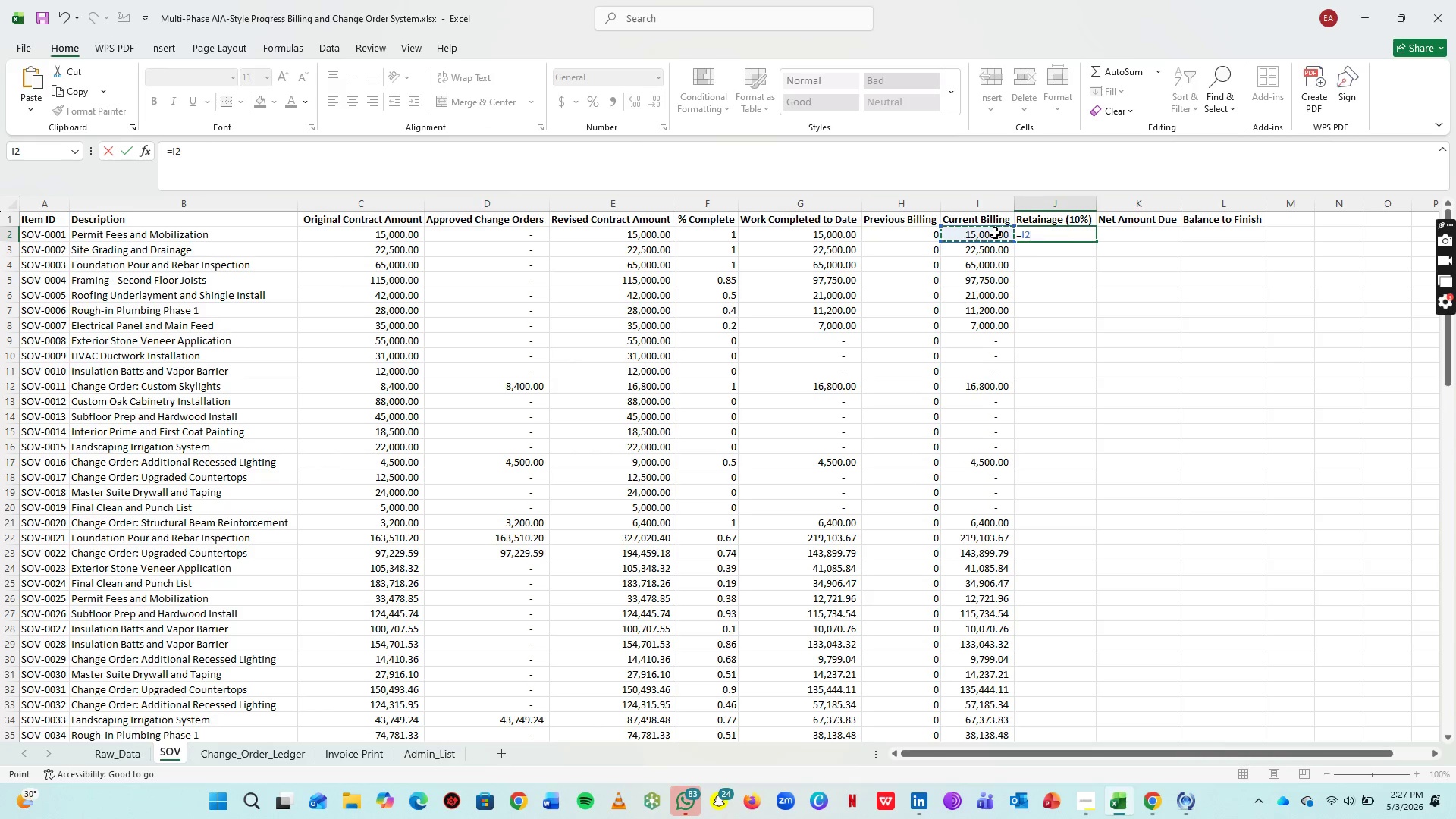 
type(*10%)
 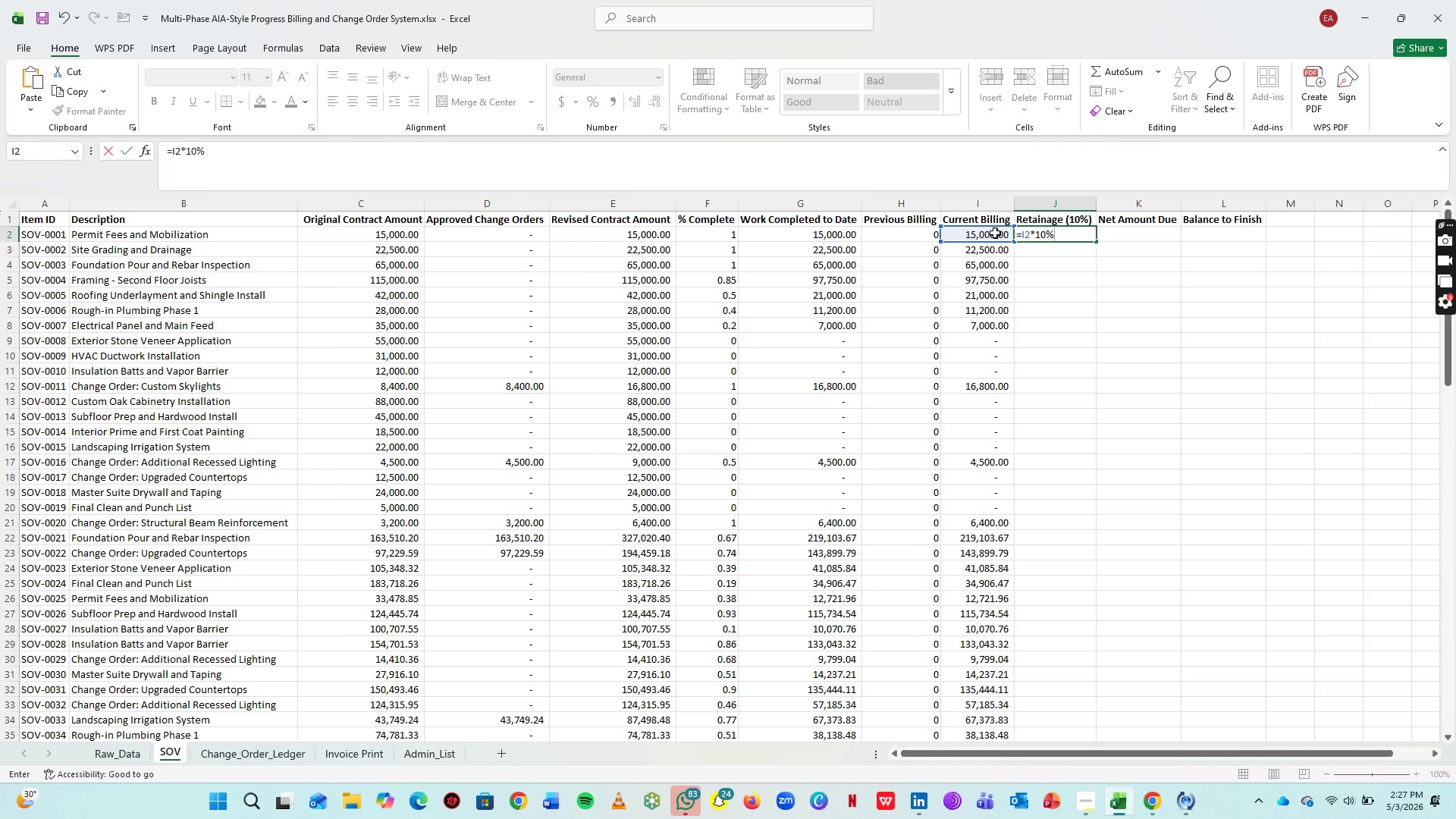 
key(Enter)
 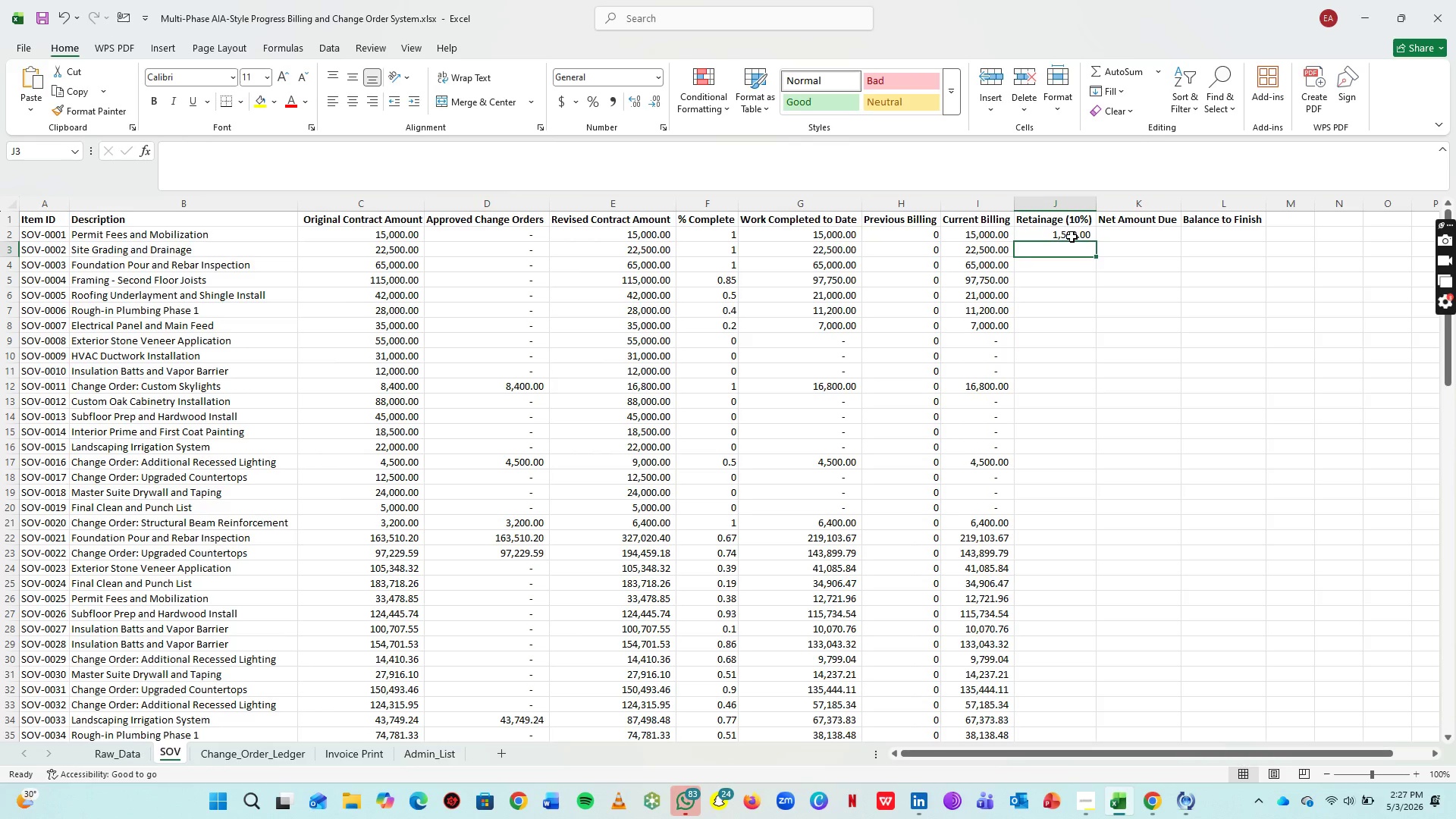 
left_click([1072, 237])
 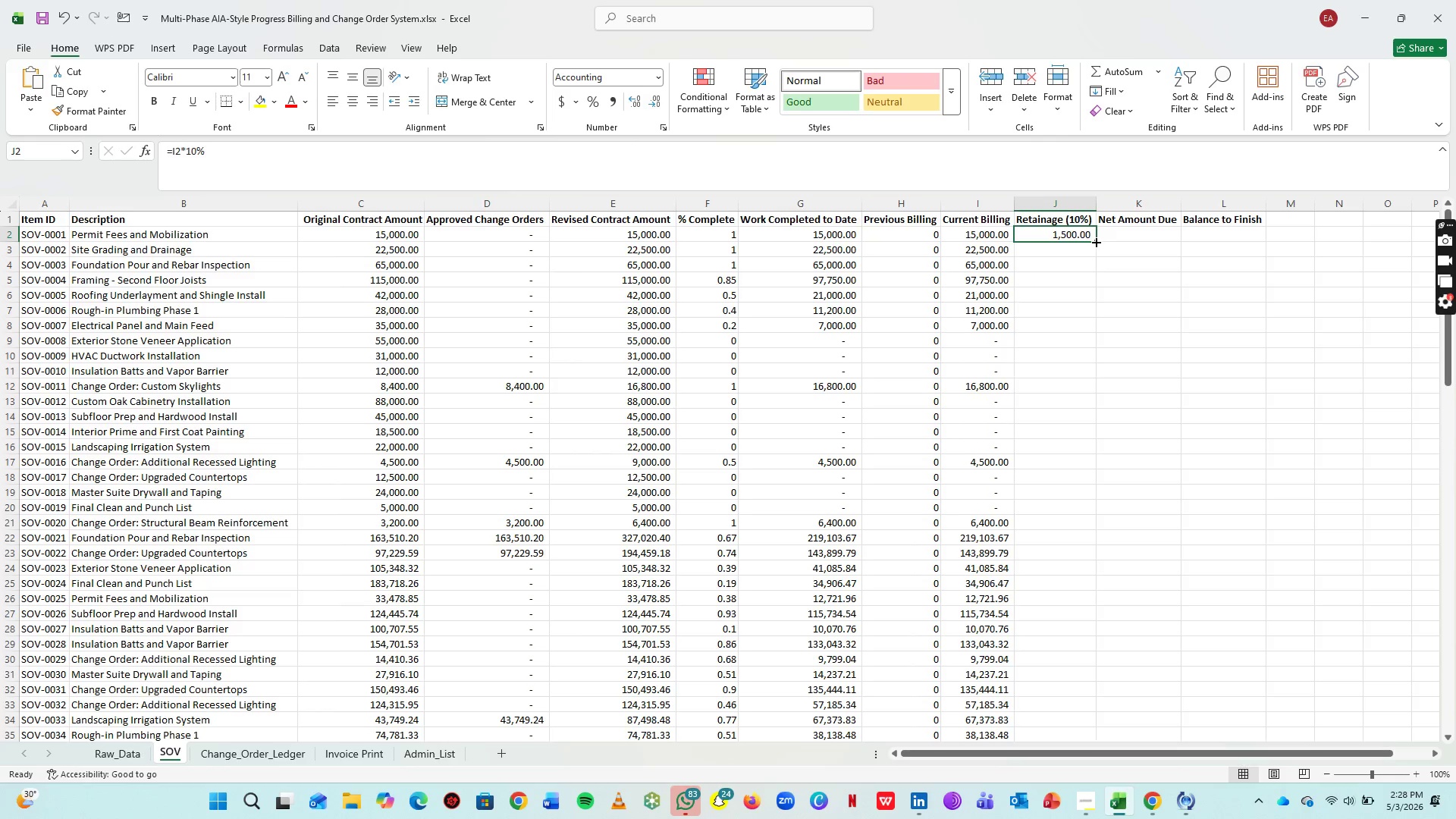 
double_click([1095, 241])
 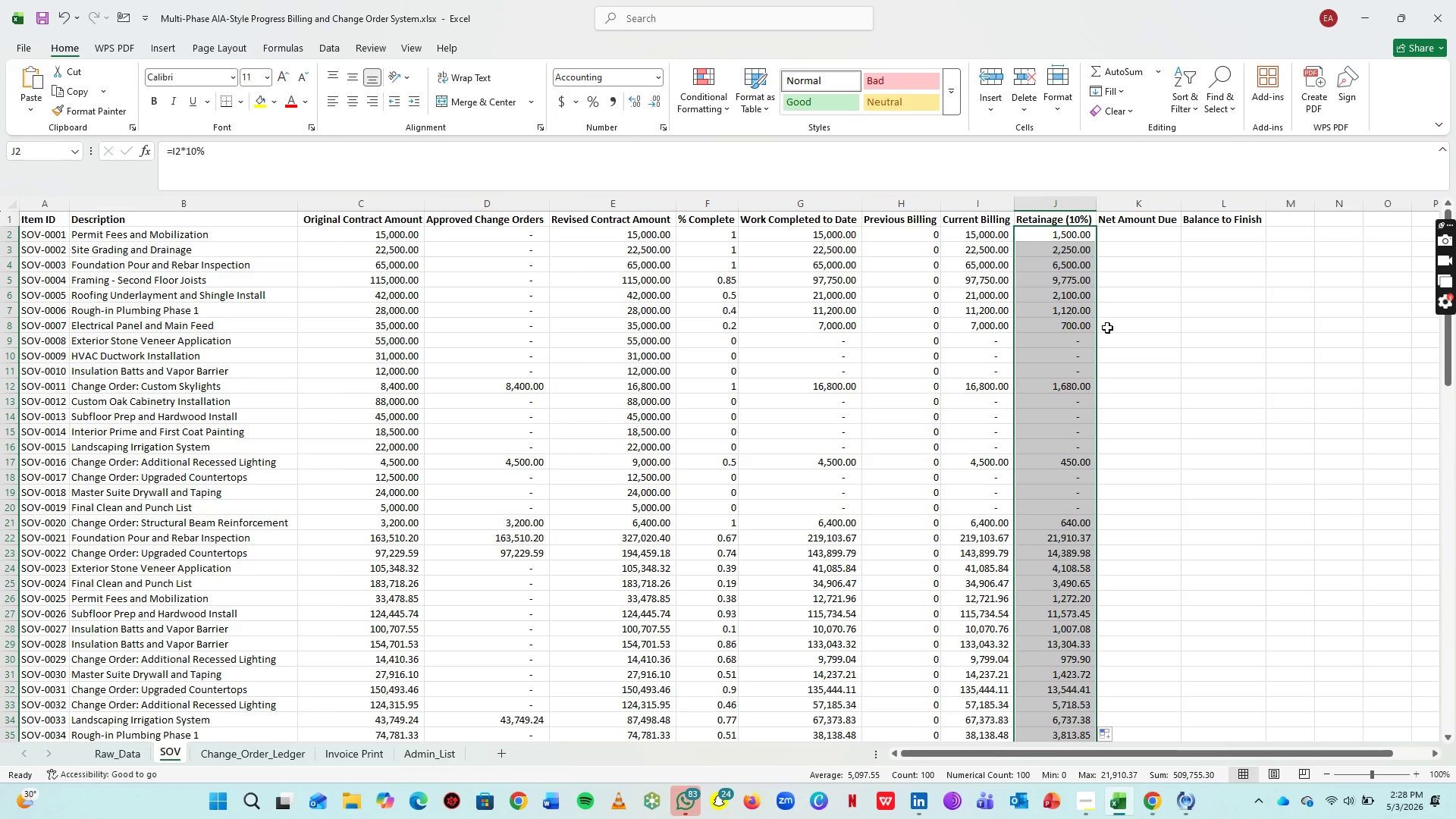 
left_click([1125, 230])
 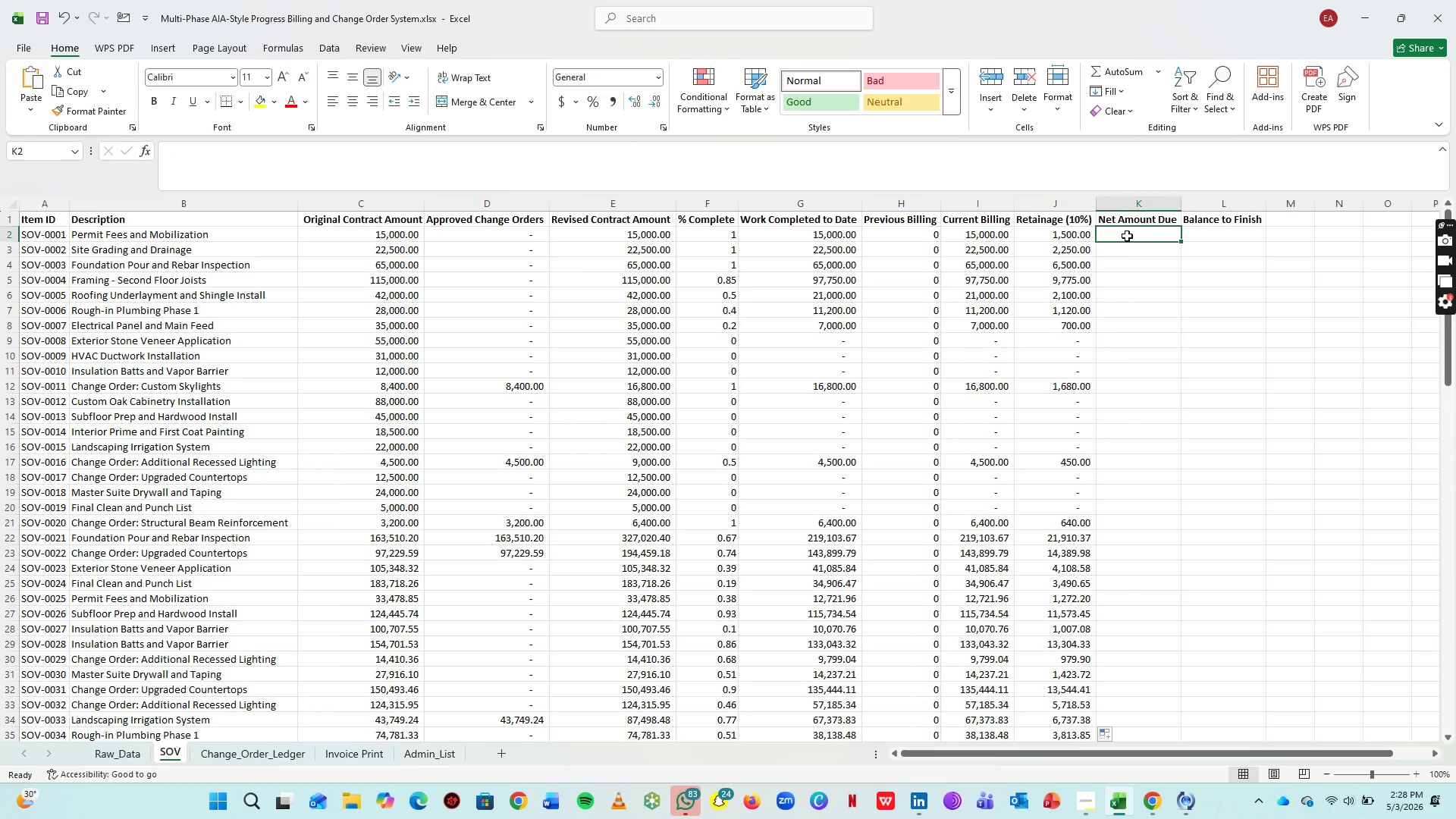 
key(Equal)
 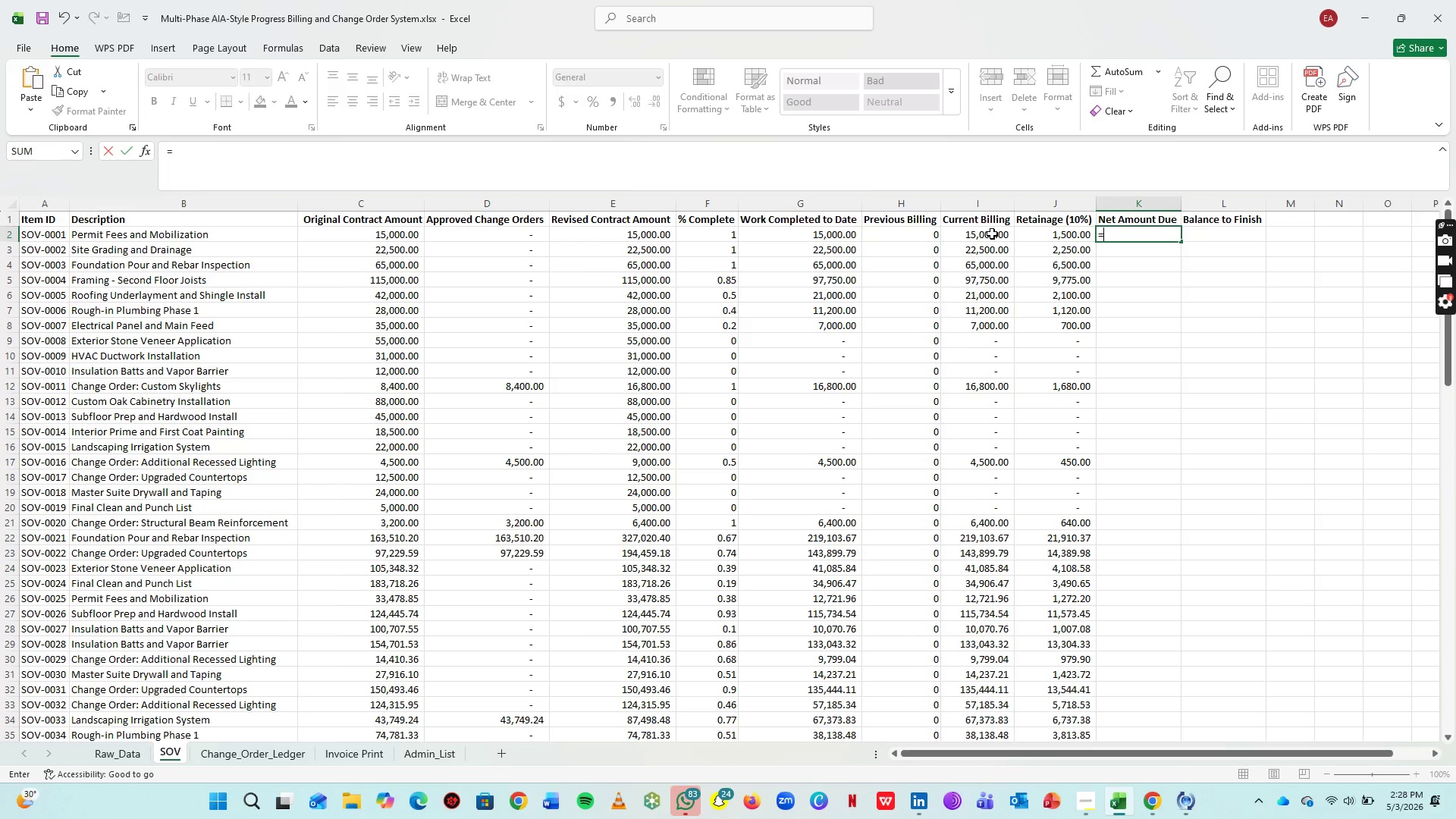 
left_click([992, 234])
 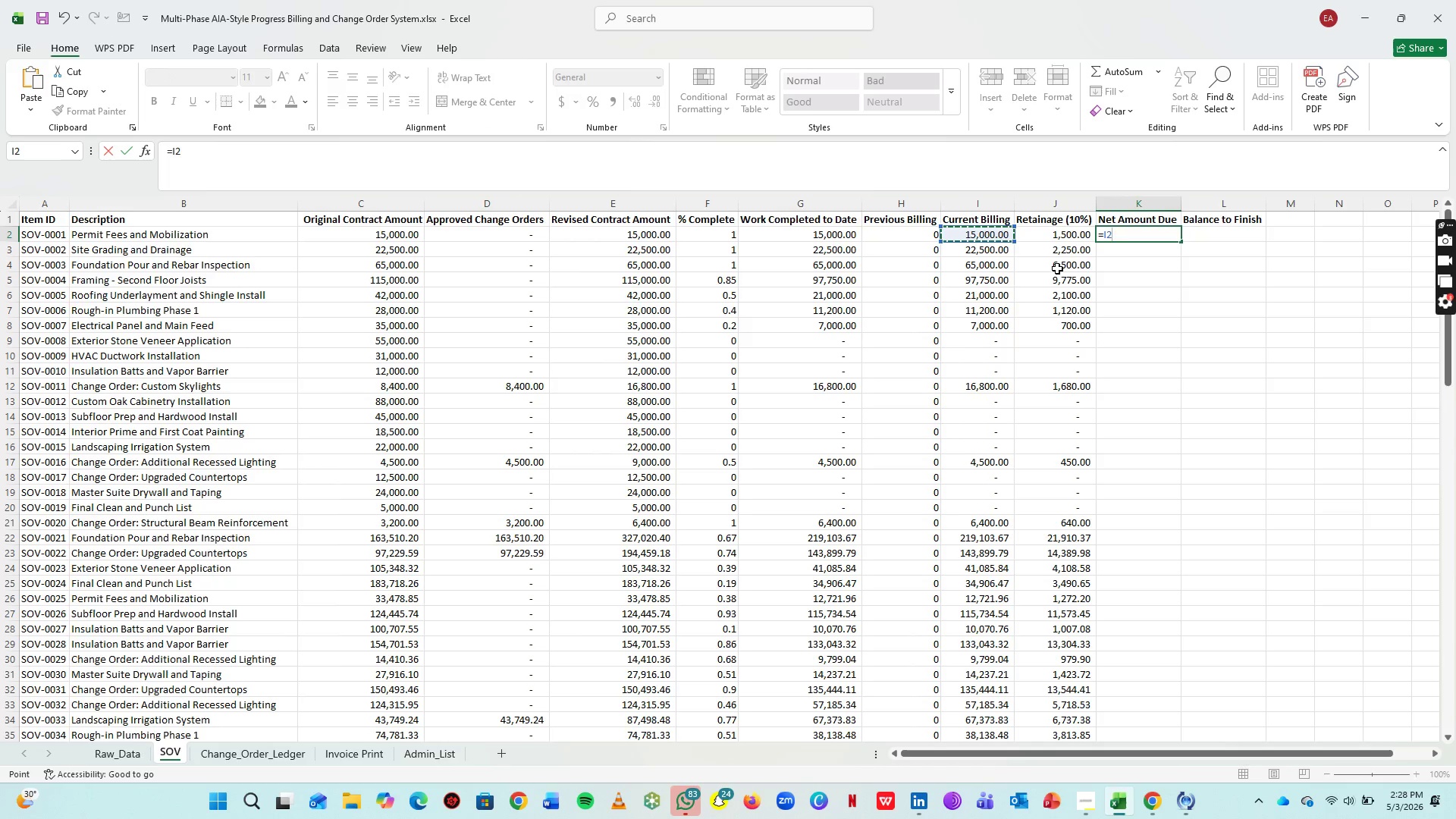 
key(Minus)
 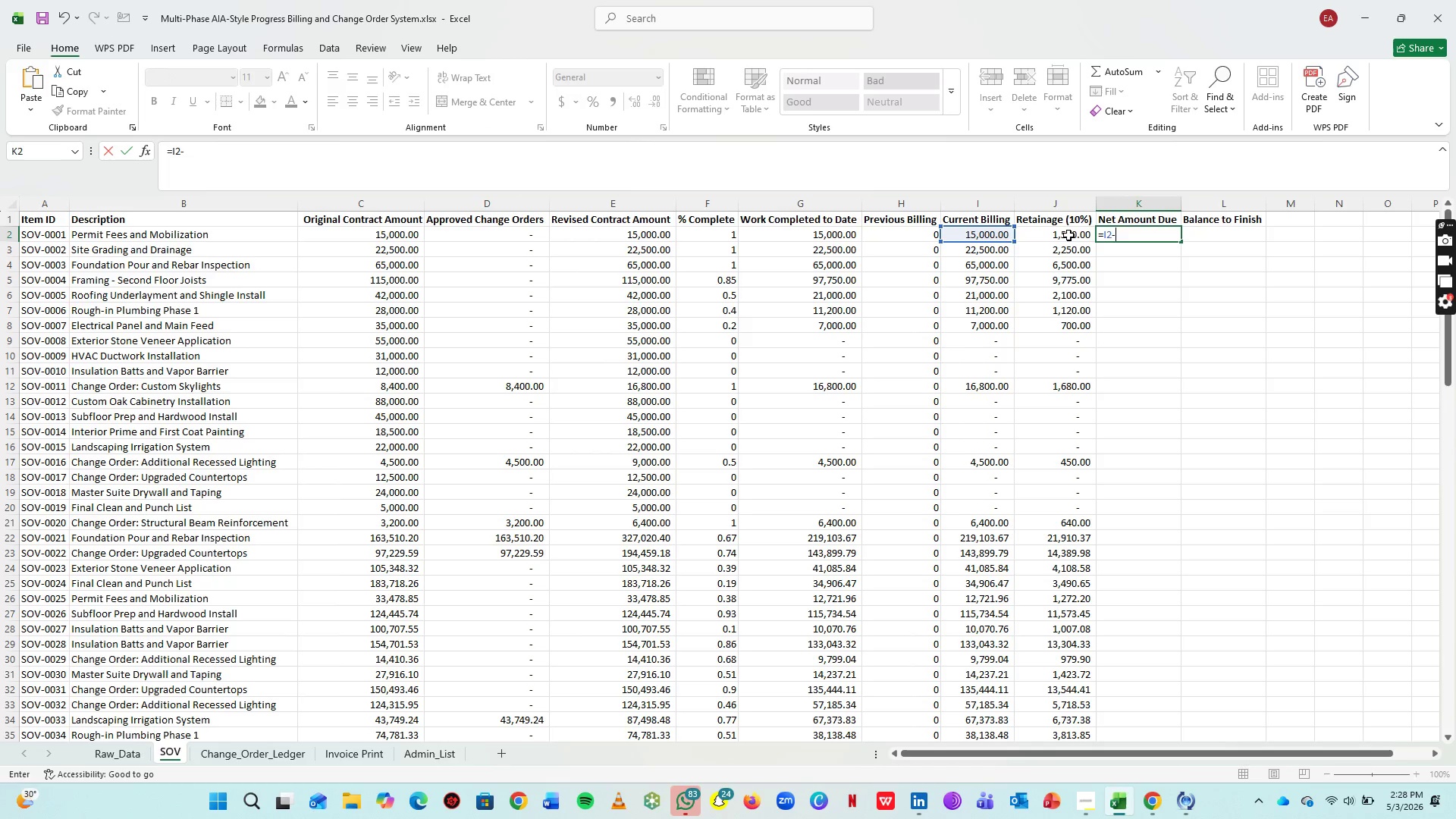 
left_click([1068, 235])
 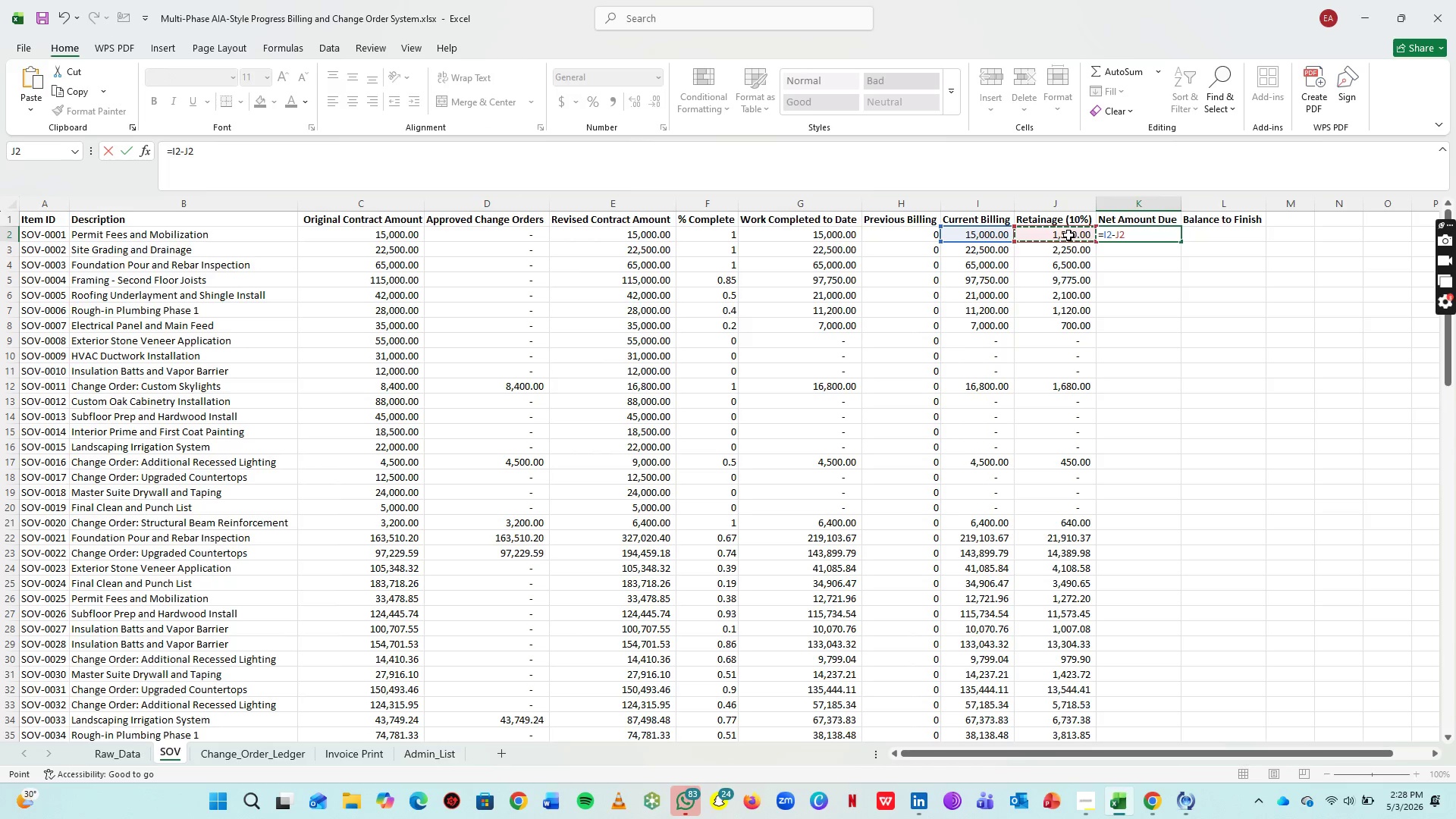 
key(Enter)
 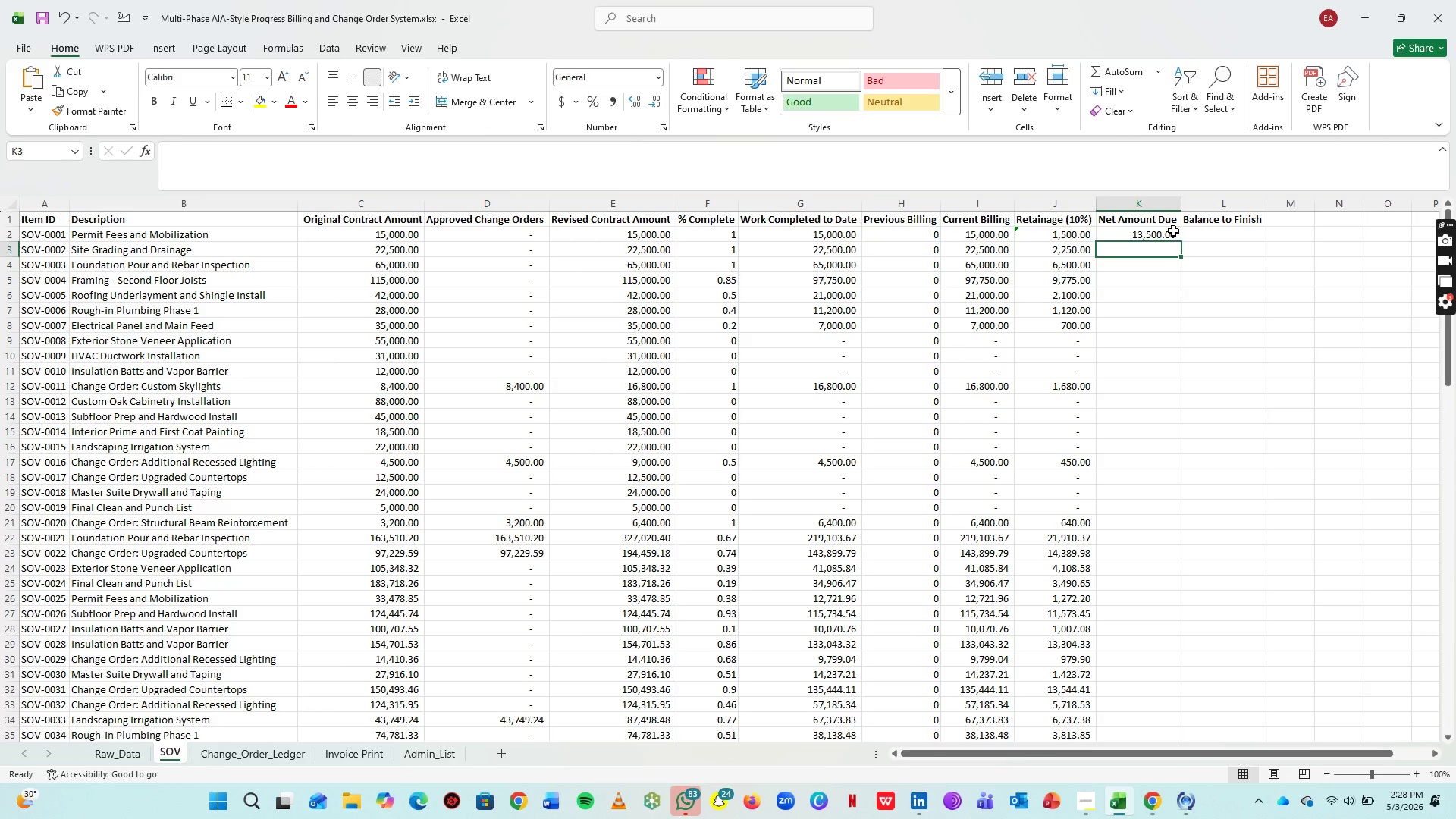 
left_click([1173, 231])
 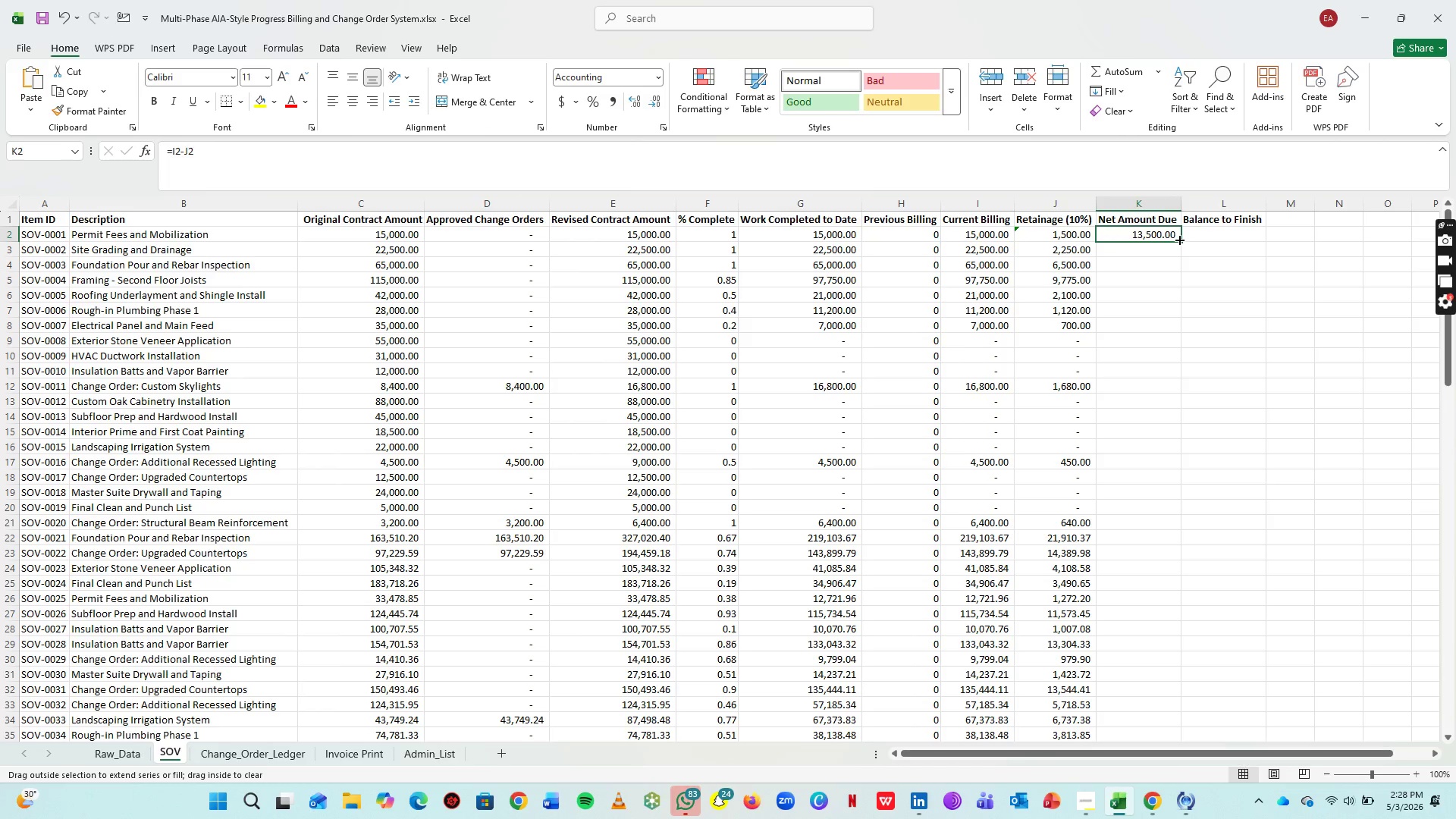 
double_click([1178, 239])
 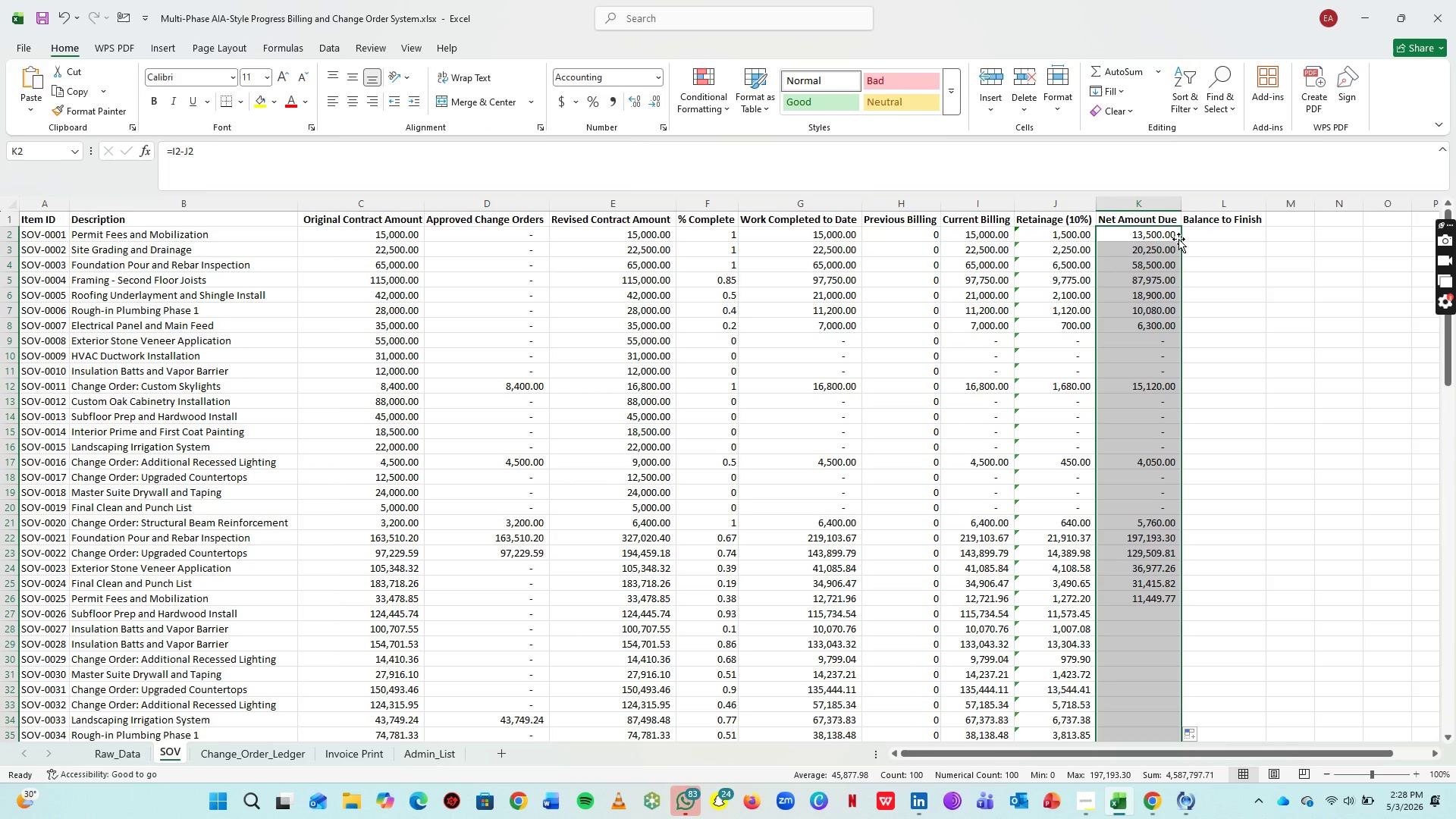 
triple_click([1178, 239])
 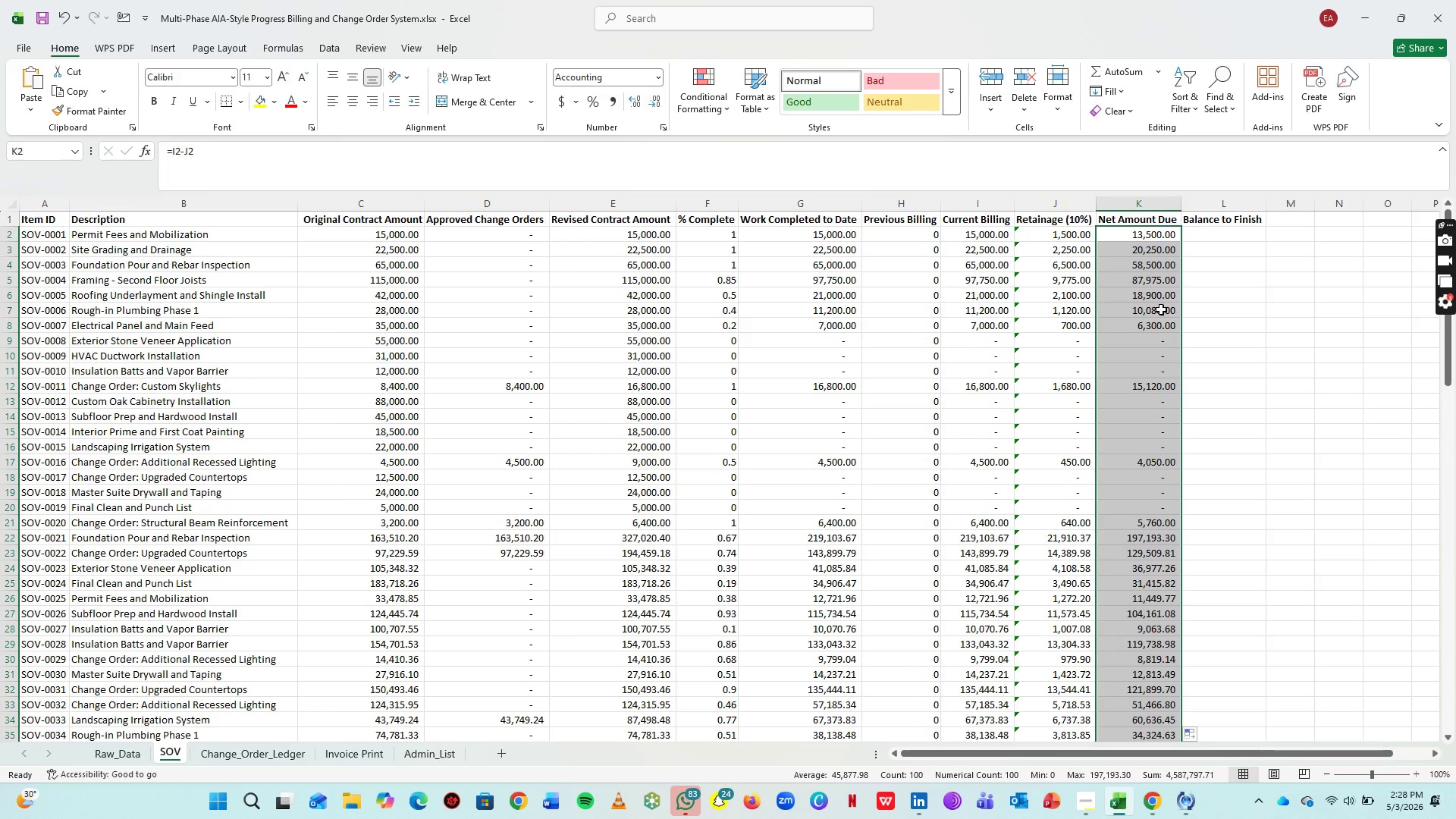 
scroll: coordinate [1156, 312], scroll_direction: up, amount: 9.0
 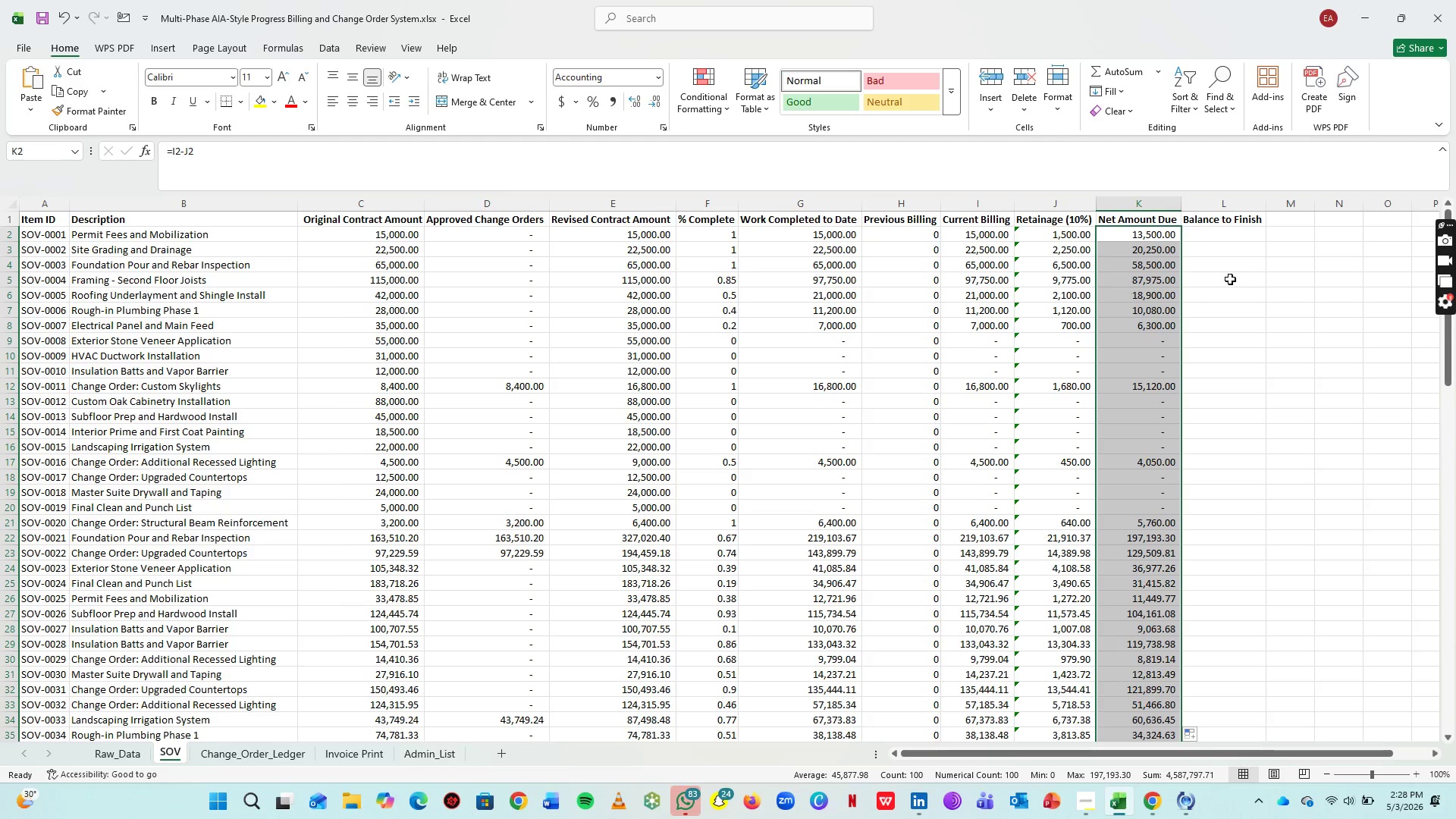 
left_click([1232, 240])
 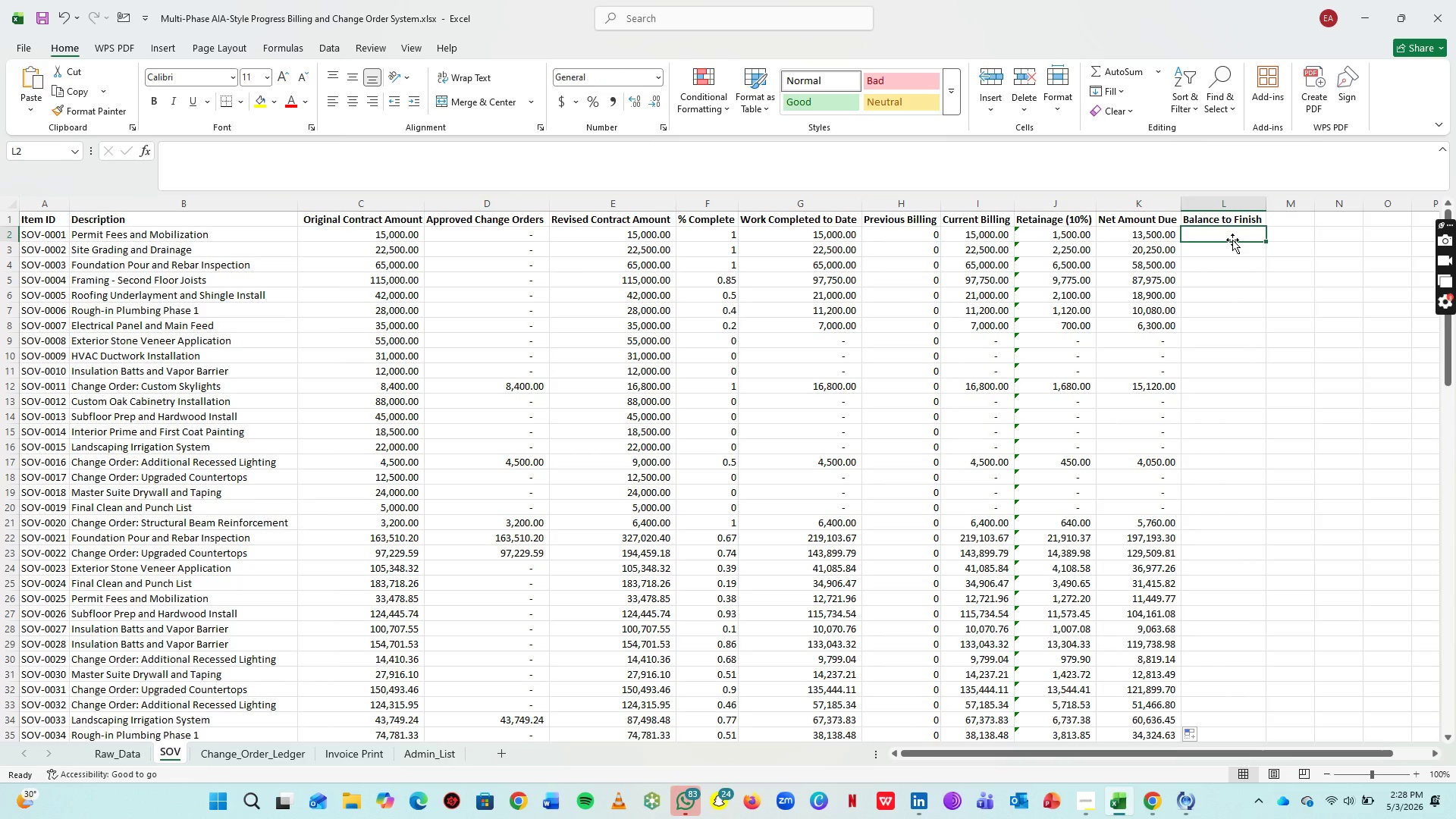 
key(Equal)
 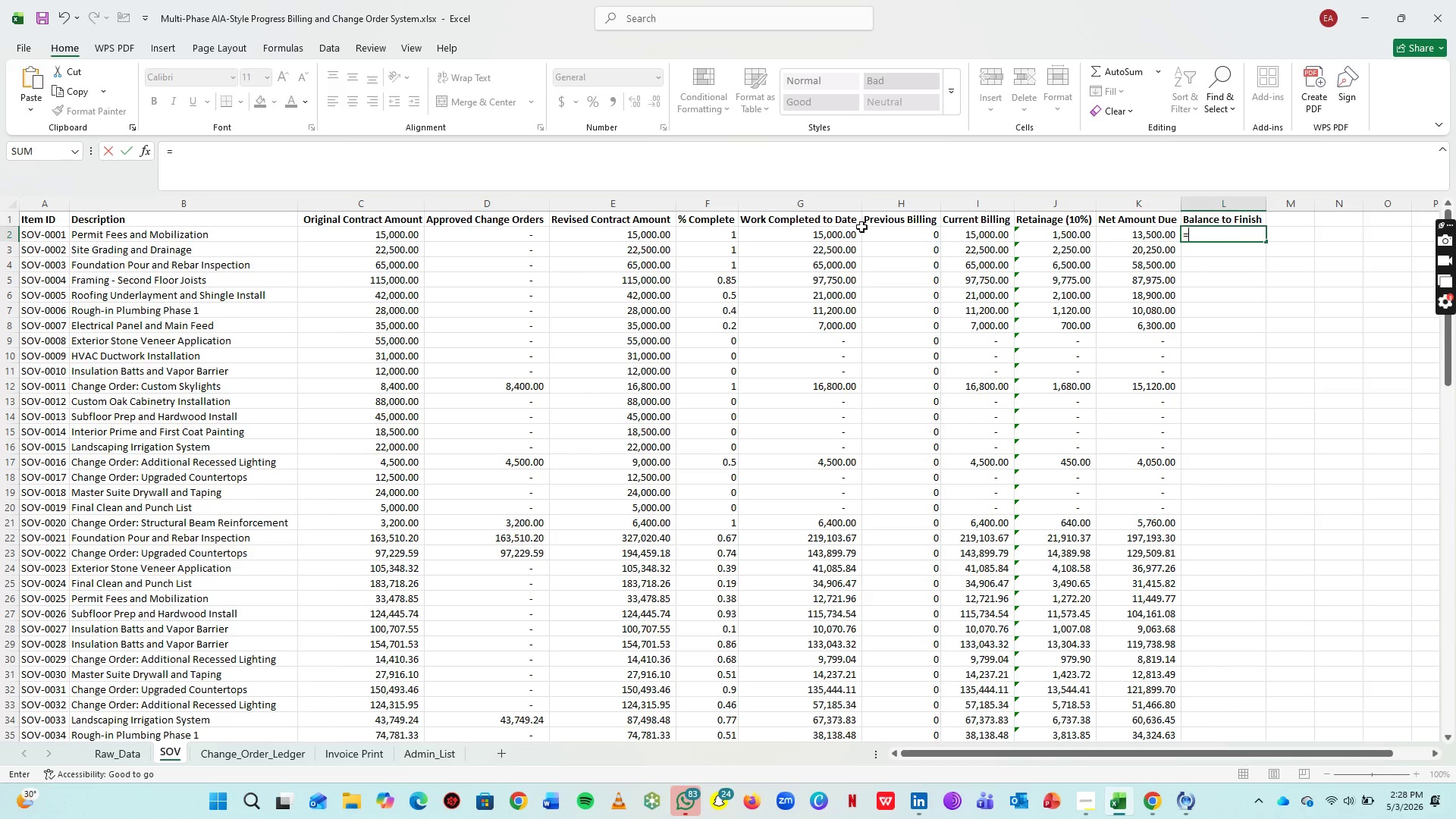 
left_click([620, 231])
 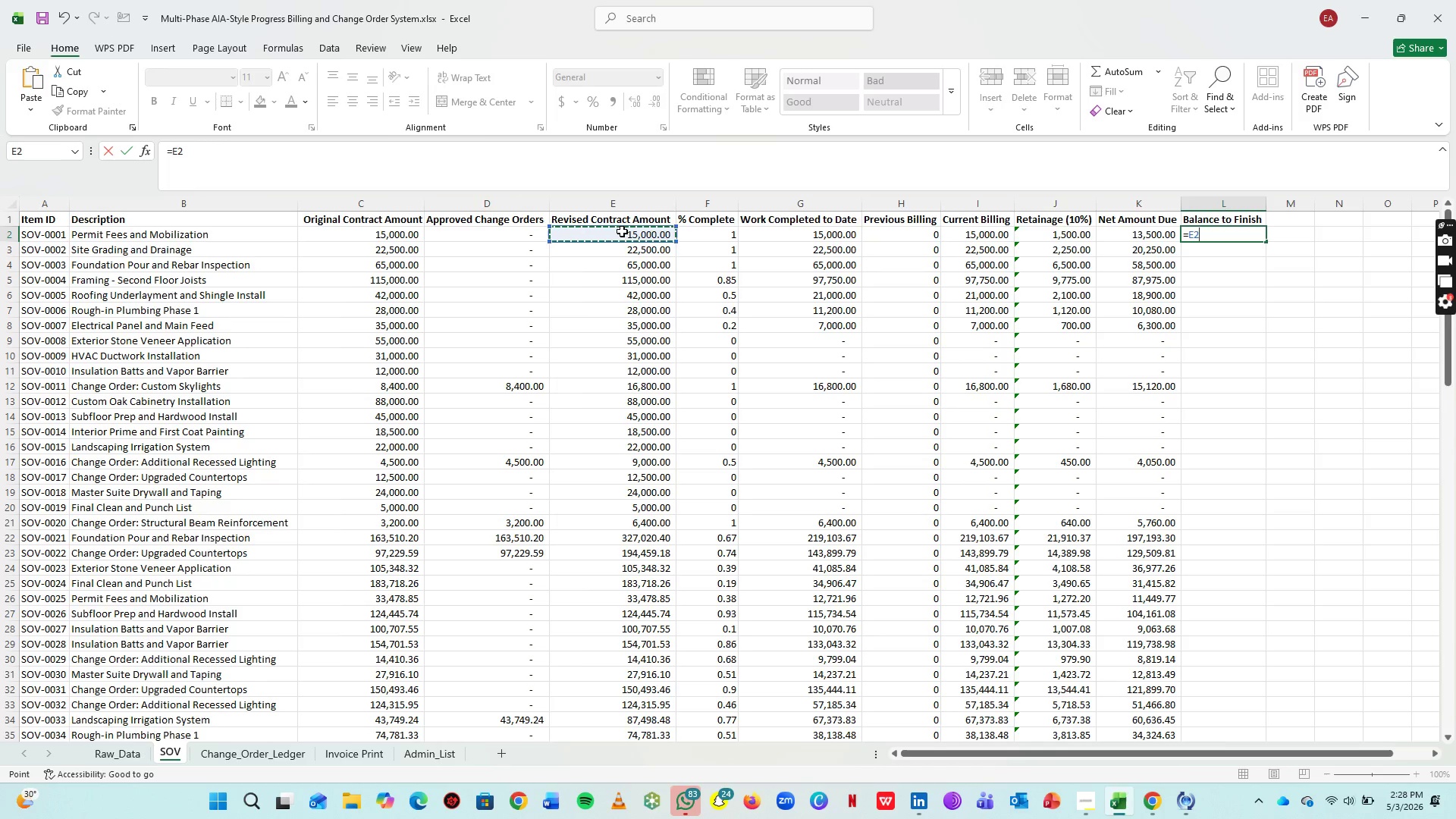 
key(Minus)
 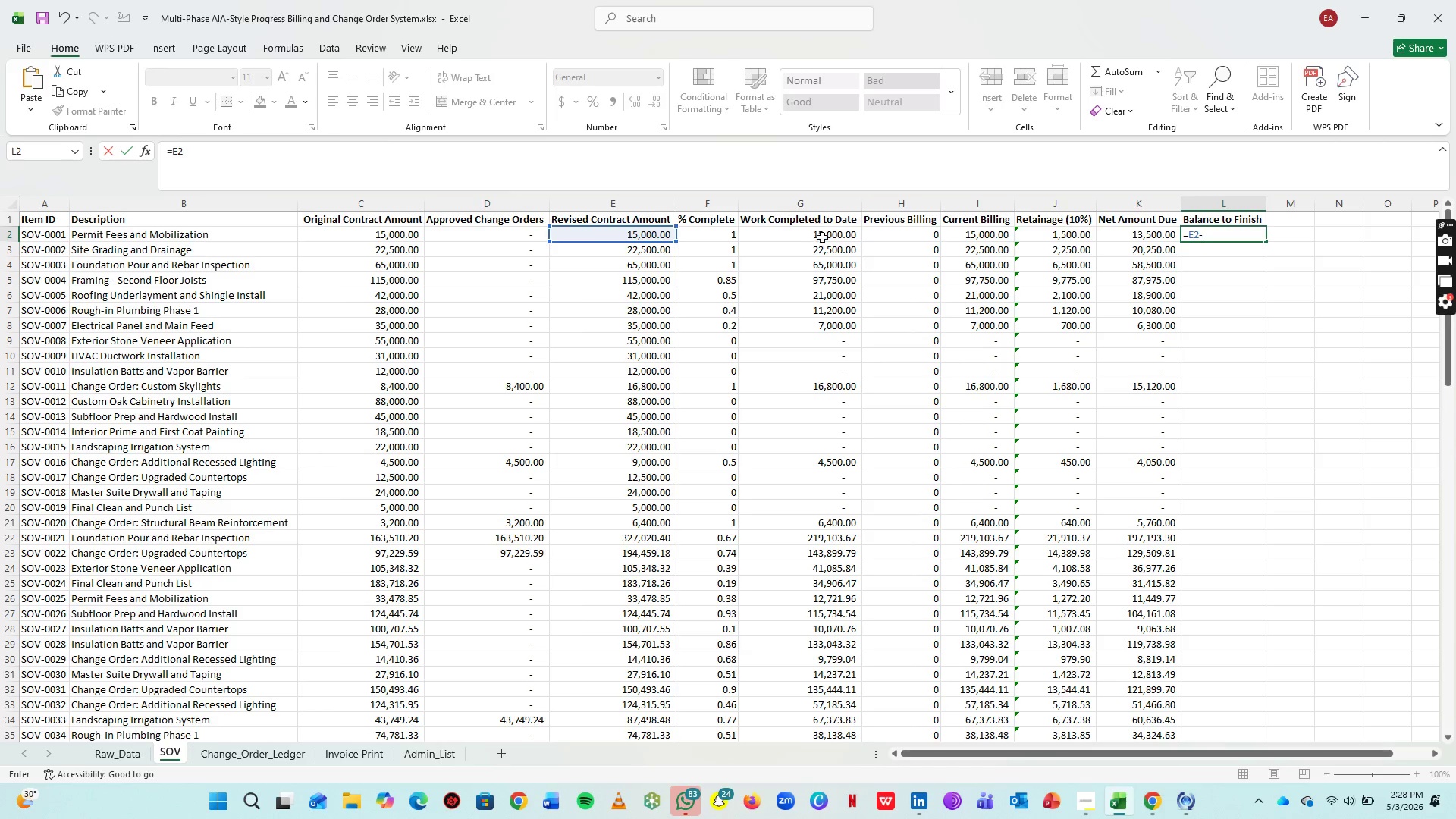 
left_click([825, 236])
 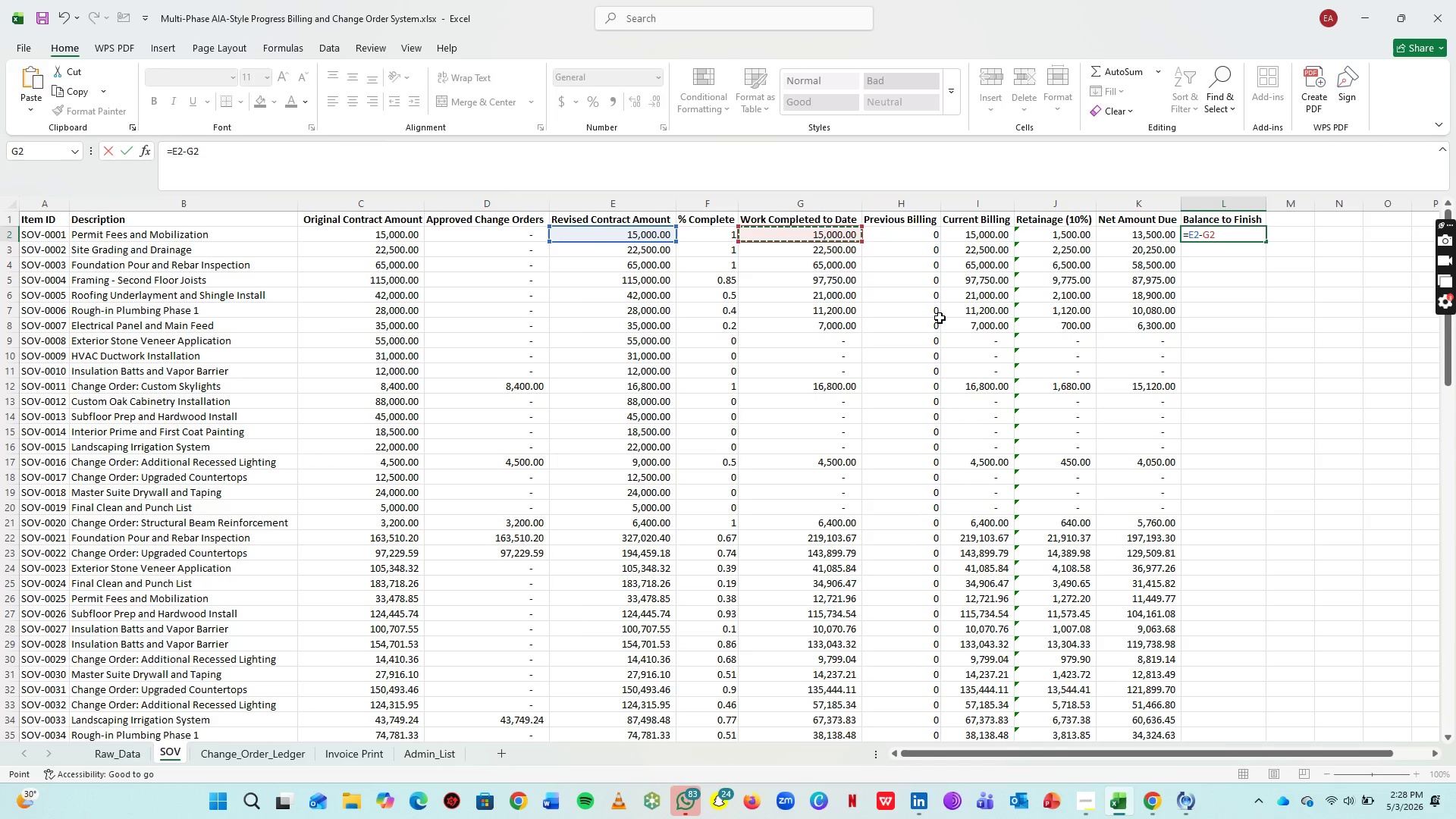 
wait(6.91)
 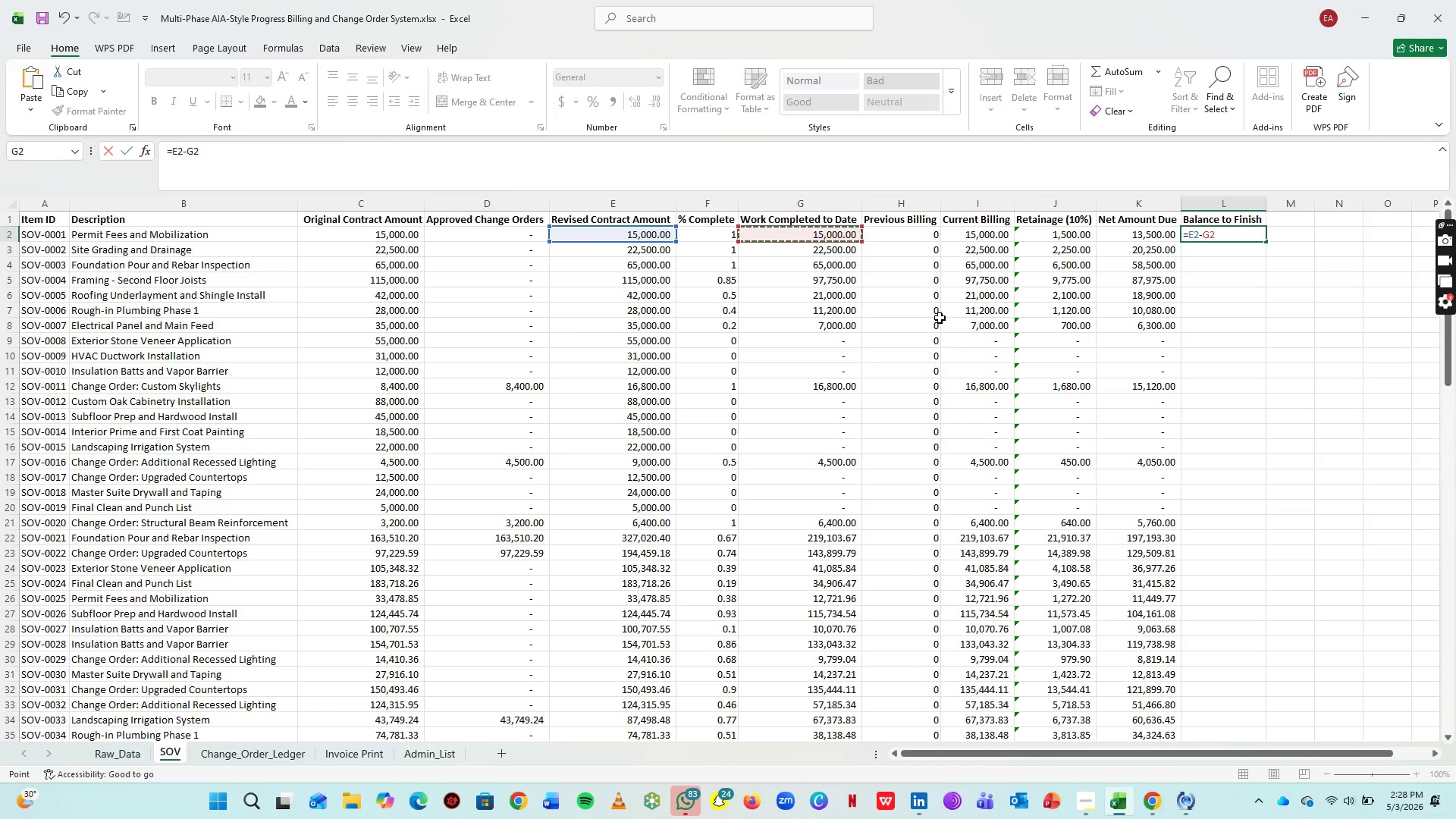 
key(Enter)
 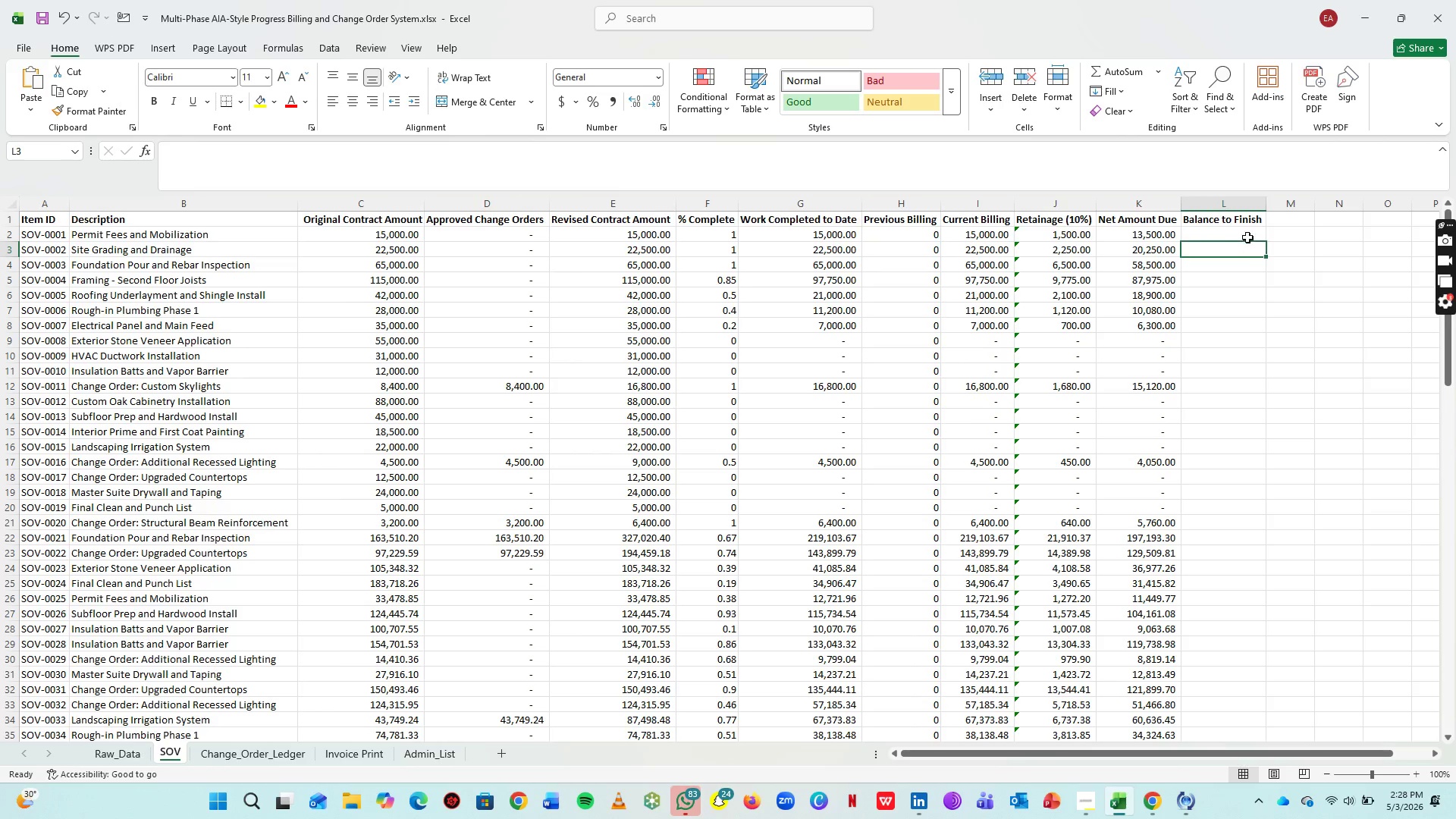 
left_click([1247, 233])
 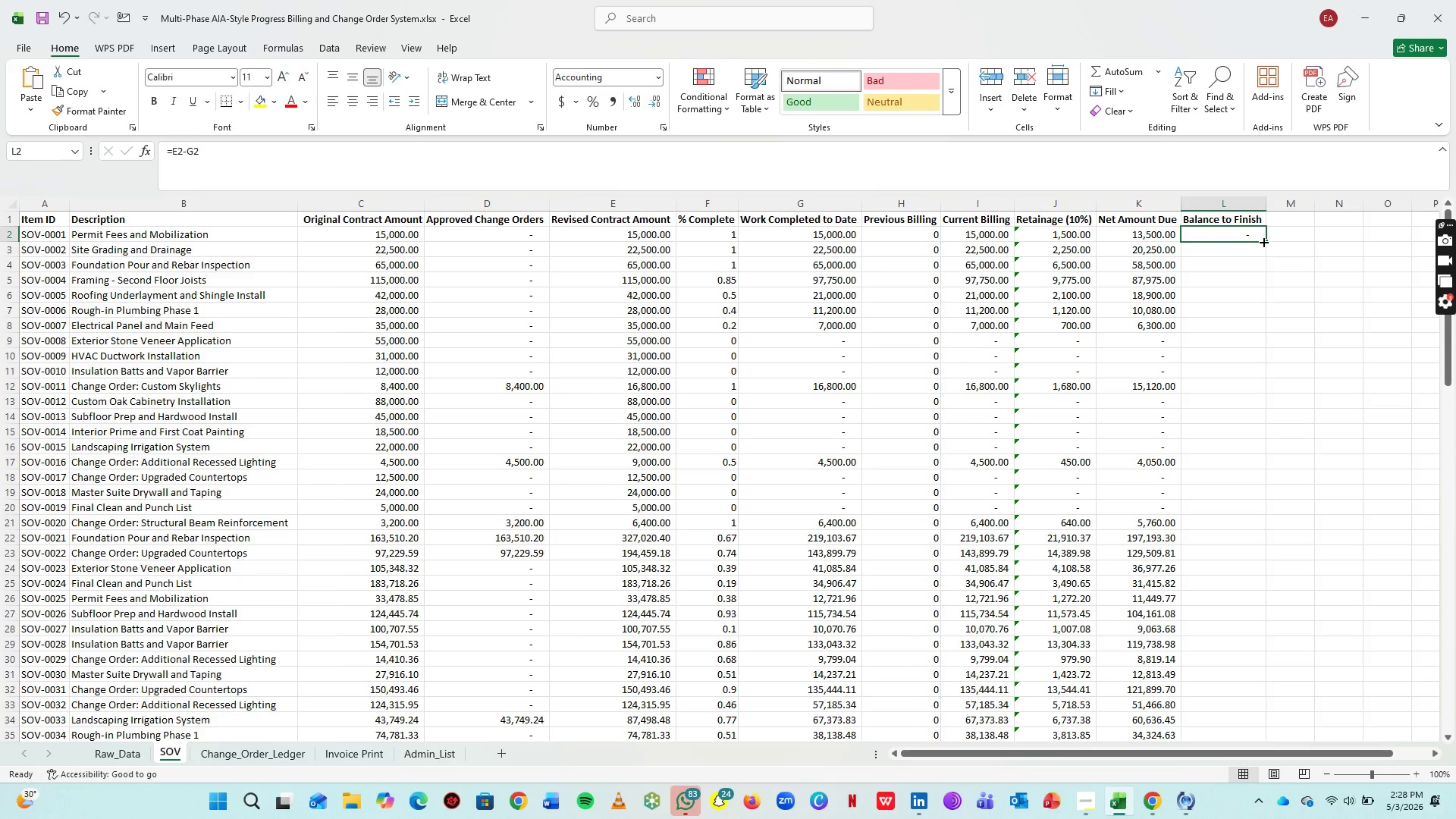 
double_click([1263, 241])
 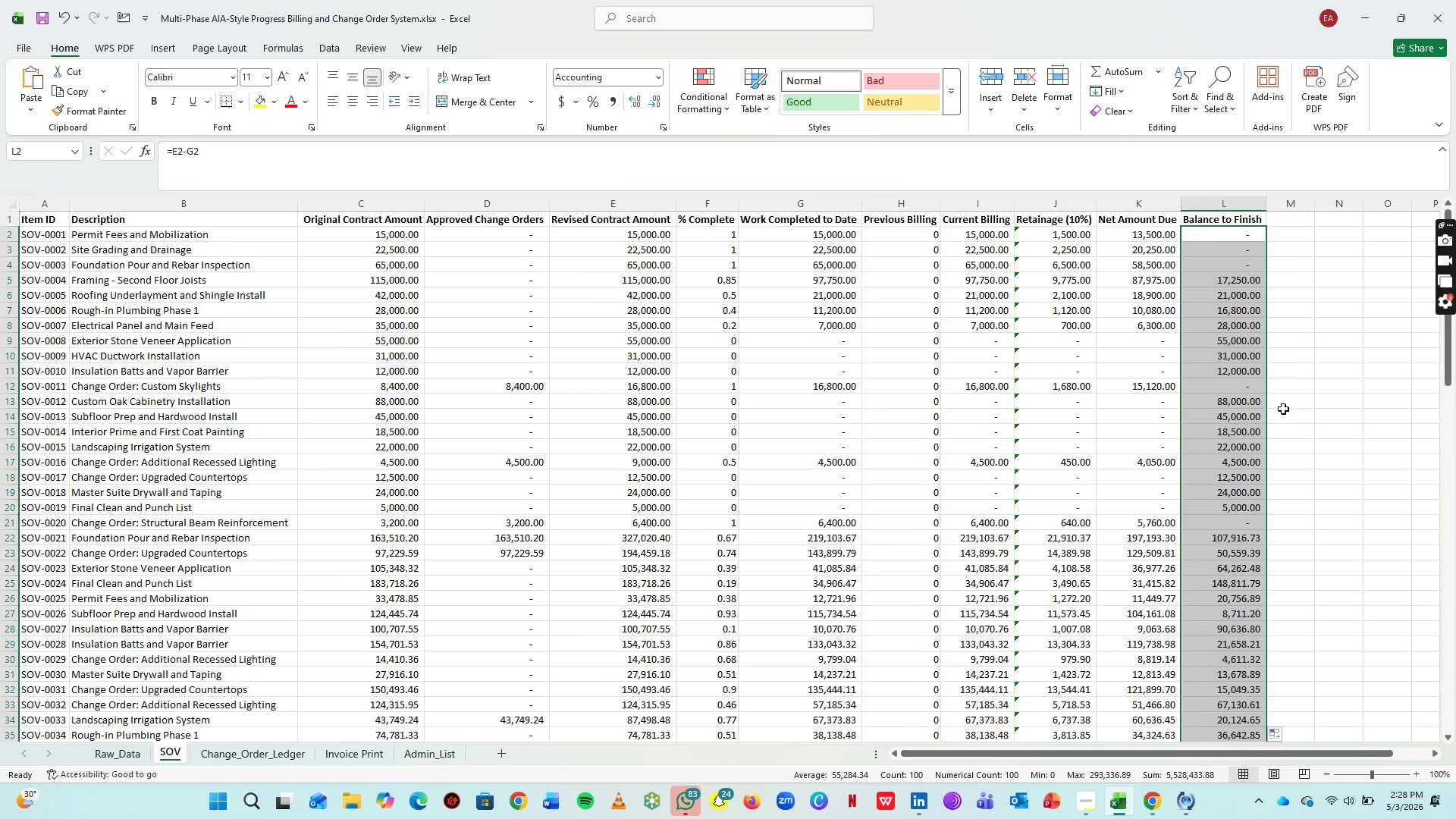 
scroll: coordinate [1339, 497], scroll_direction: up, amount: 7.0
 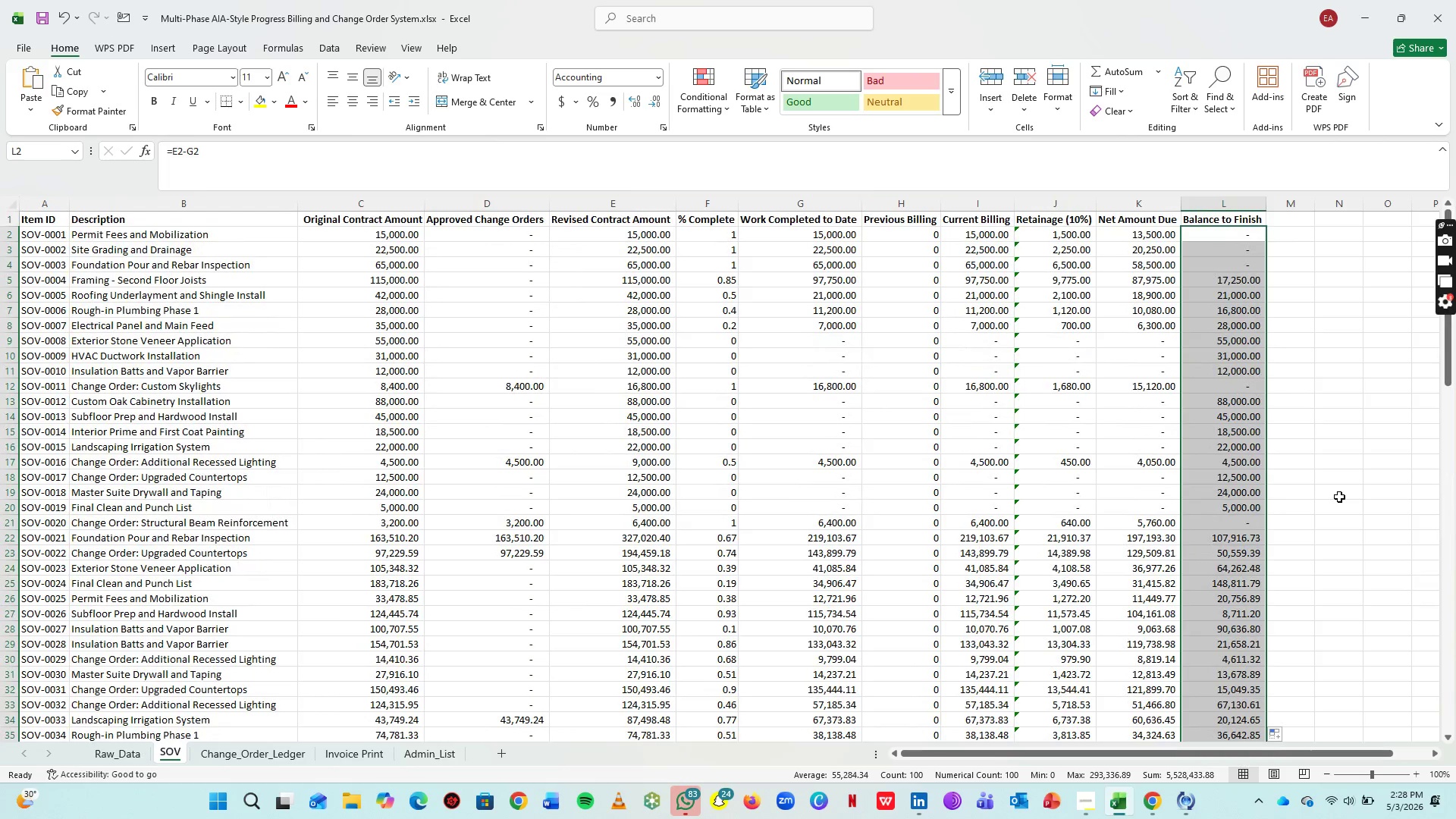 
wait(13.93)
 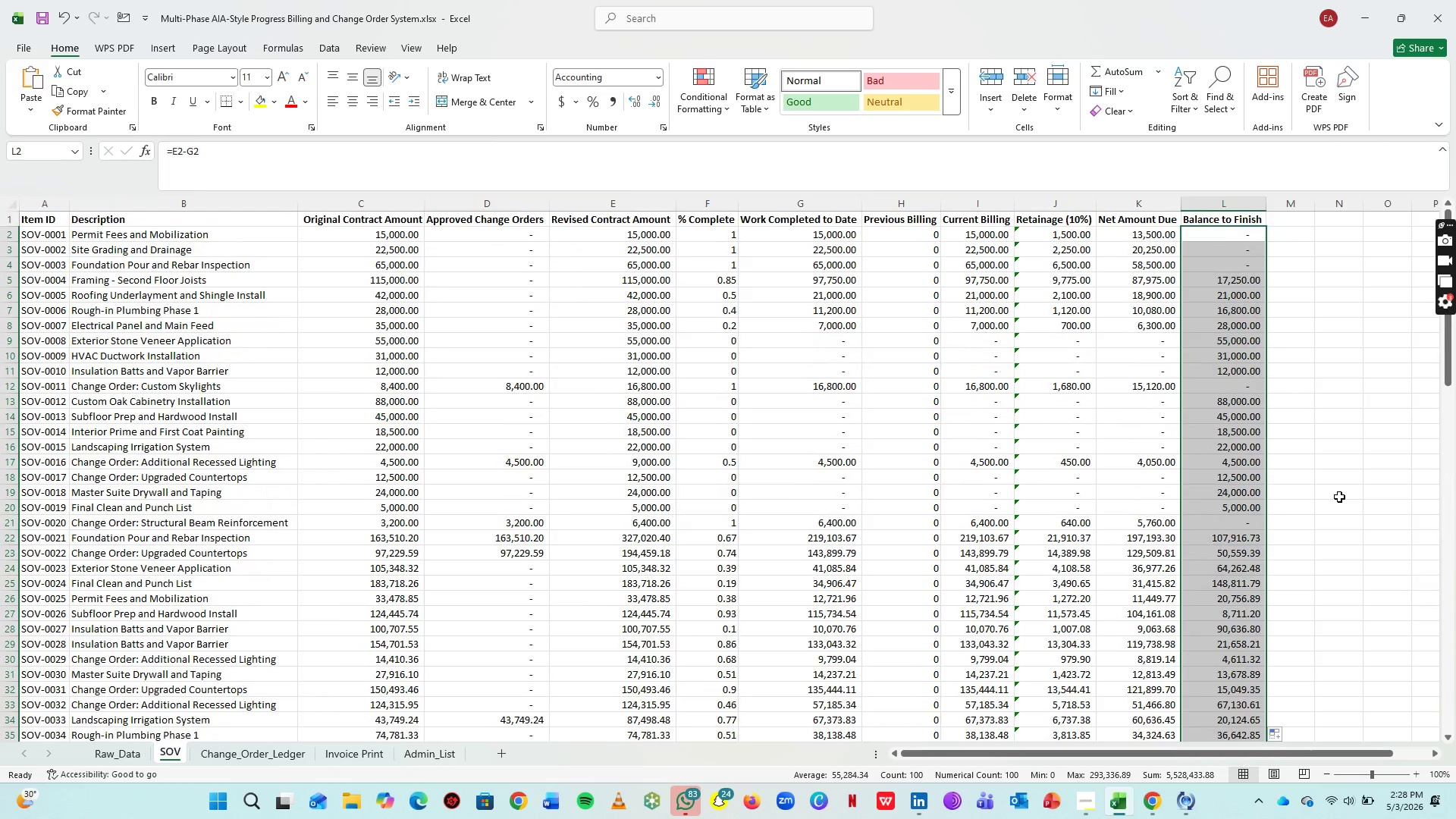 
left_click([1075, 350])
 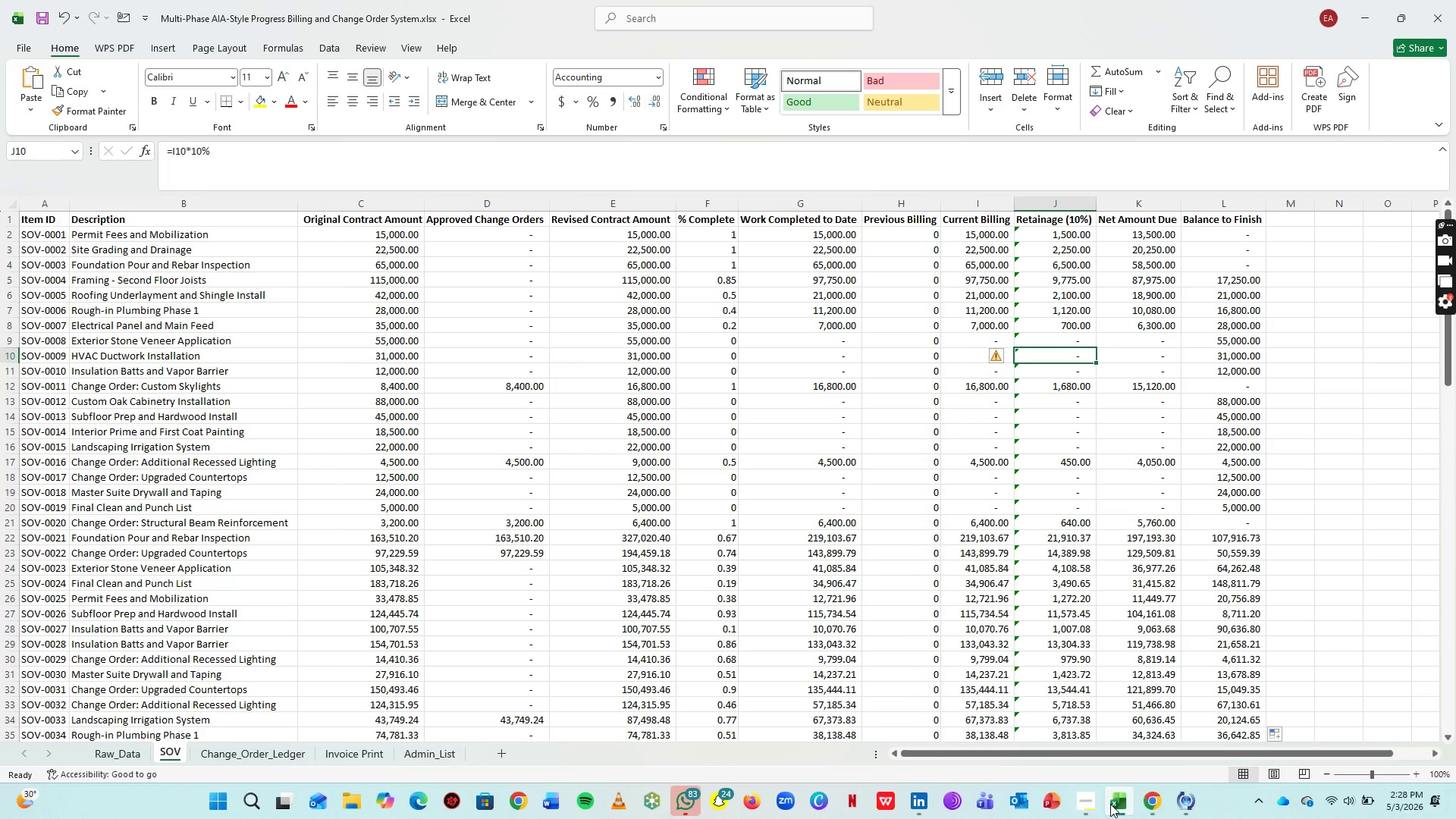 
left_click([1088, 803])